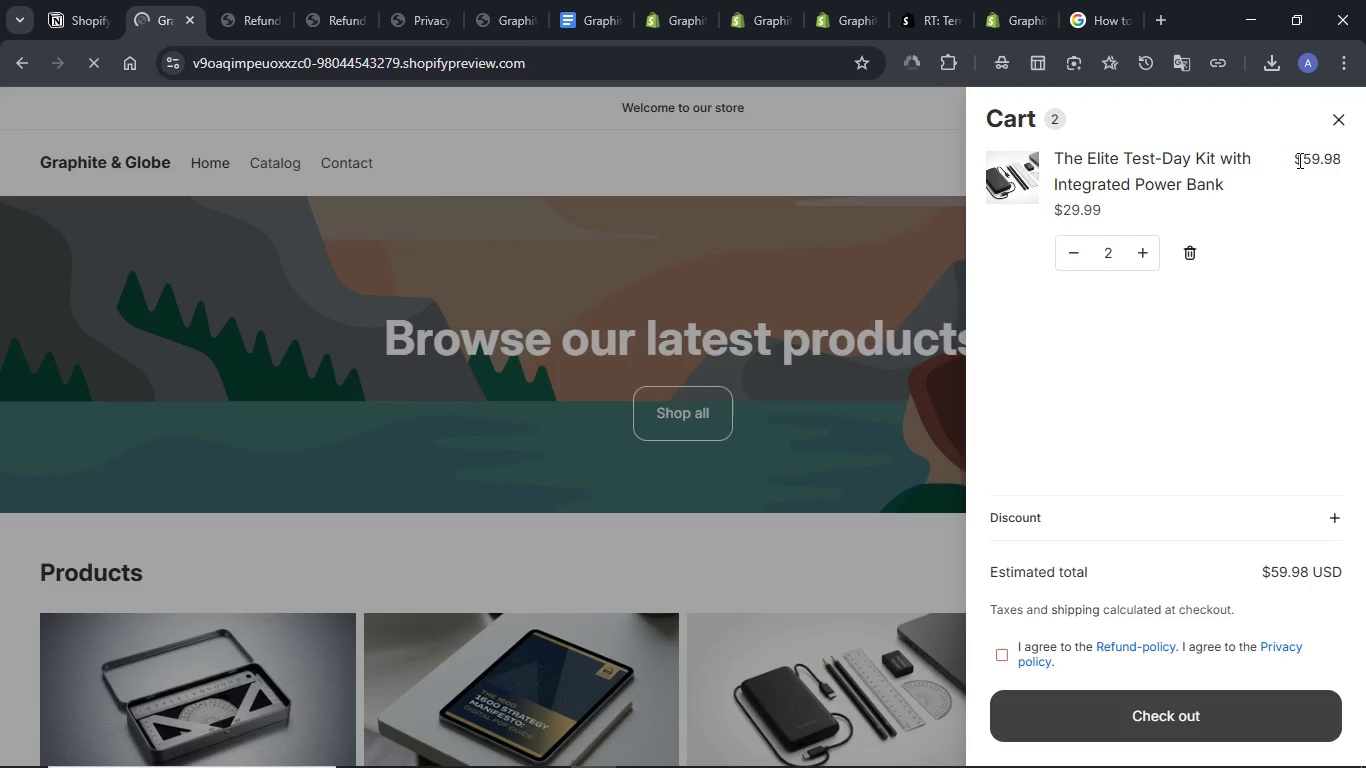 
left_click([1001, 2])
 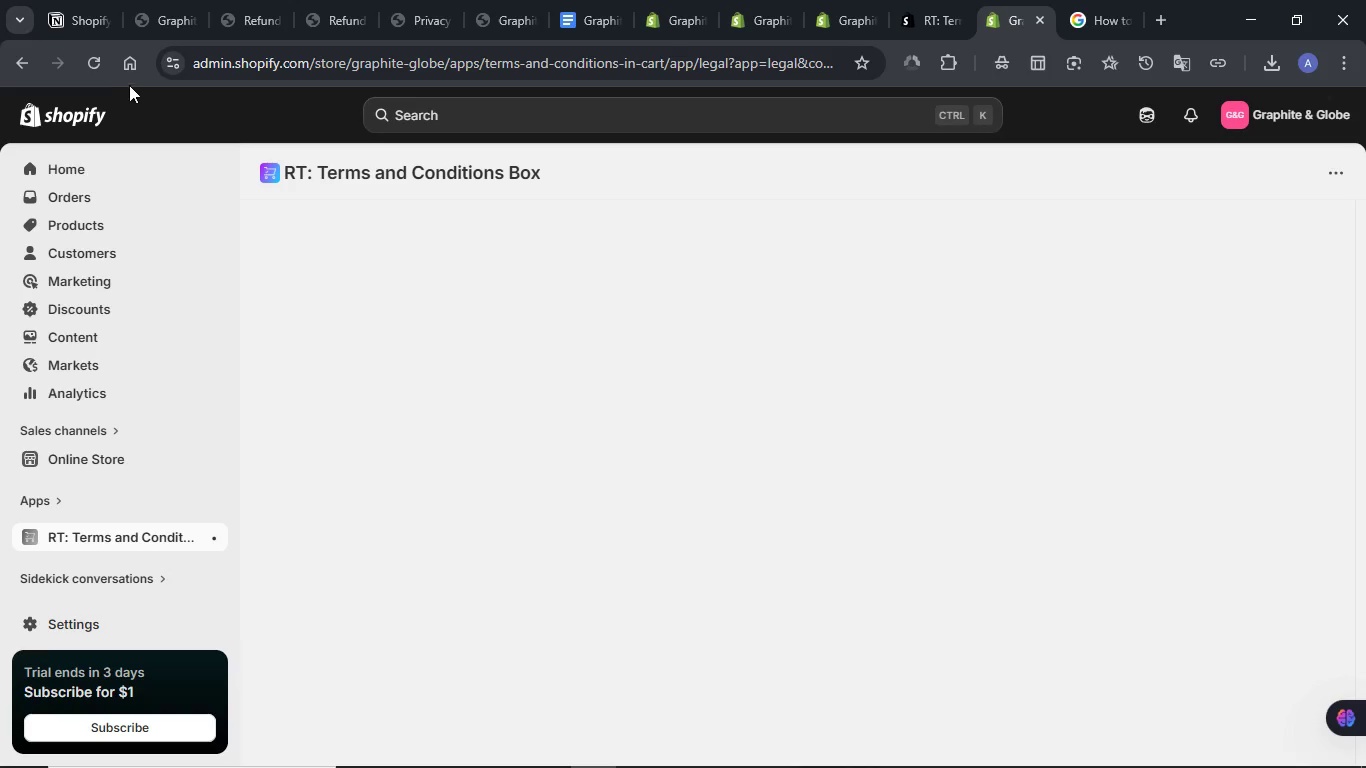 
left_click([90, 63])
 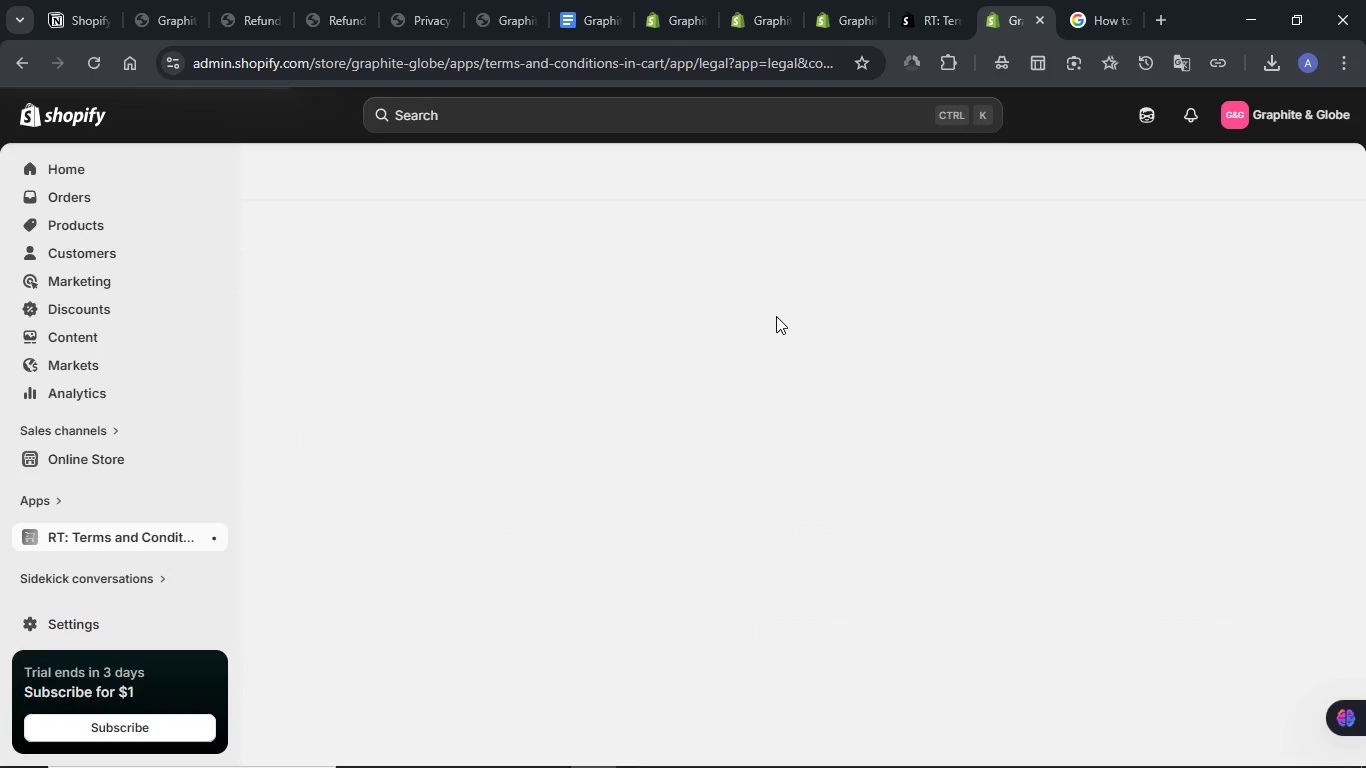 
wait(15.14)
 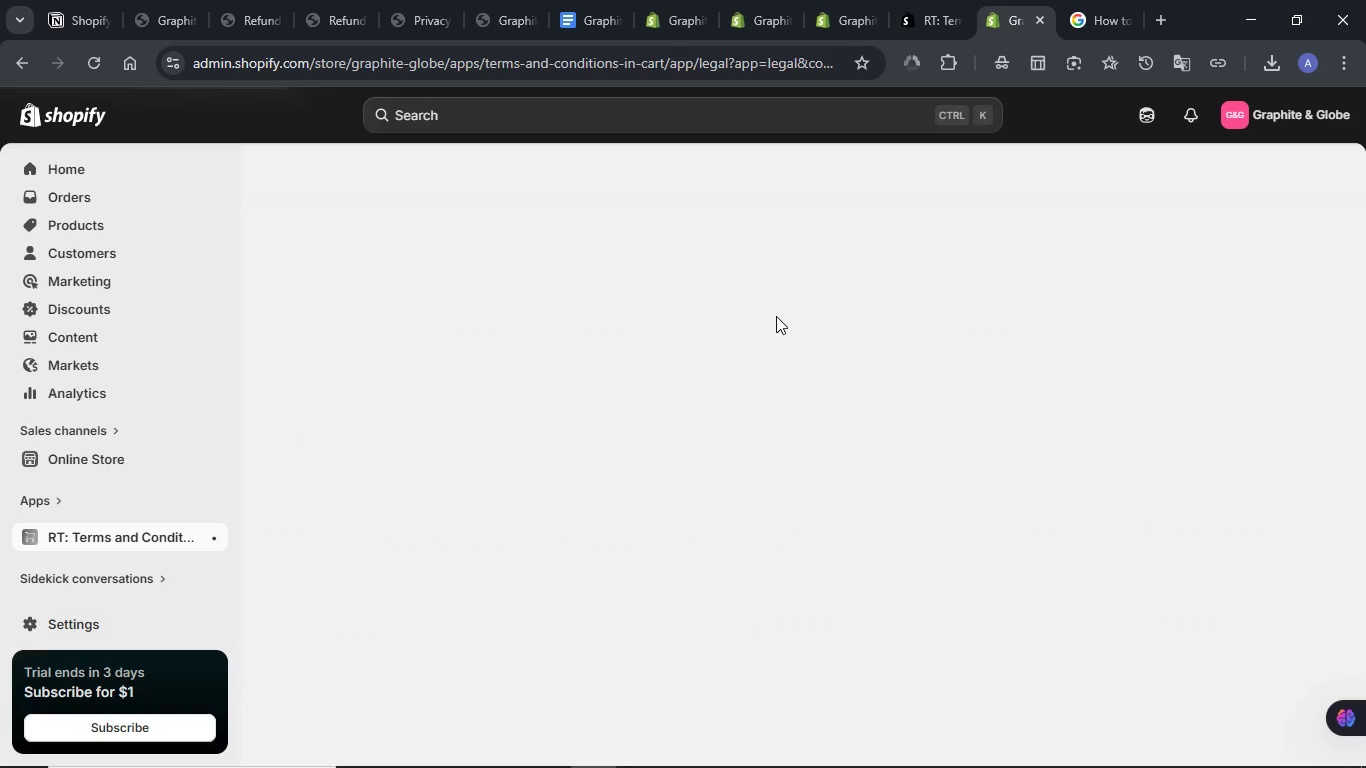 
left_click([1043, 19])
 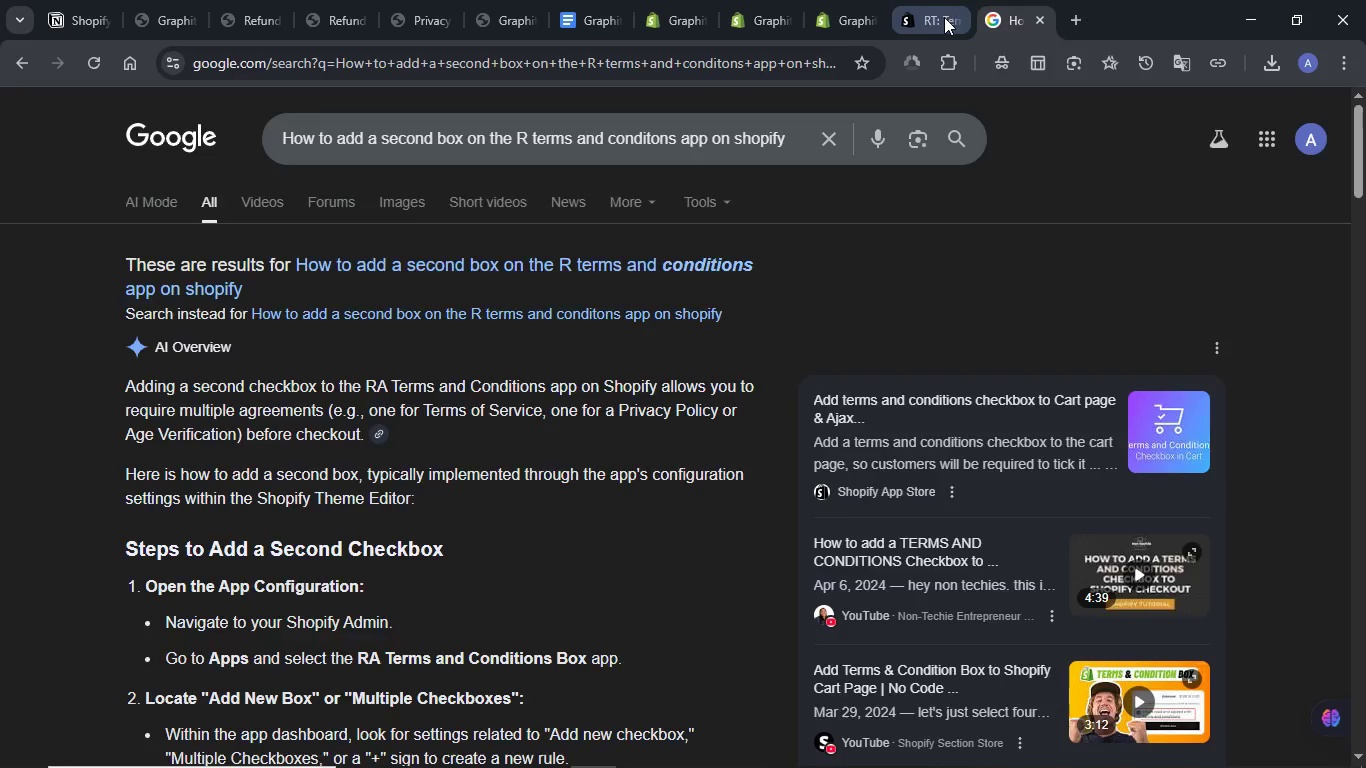 
left_click([943, 17])
 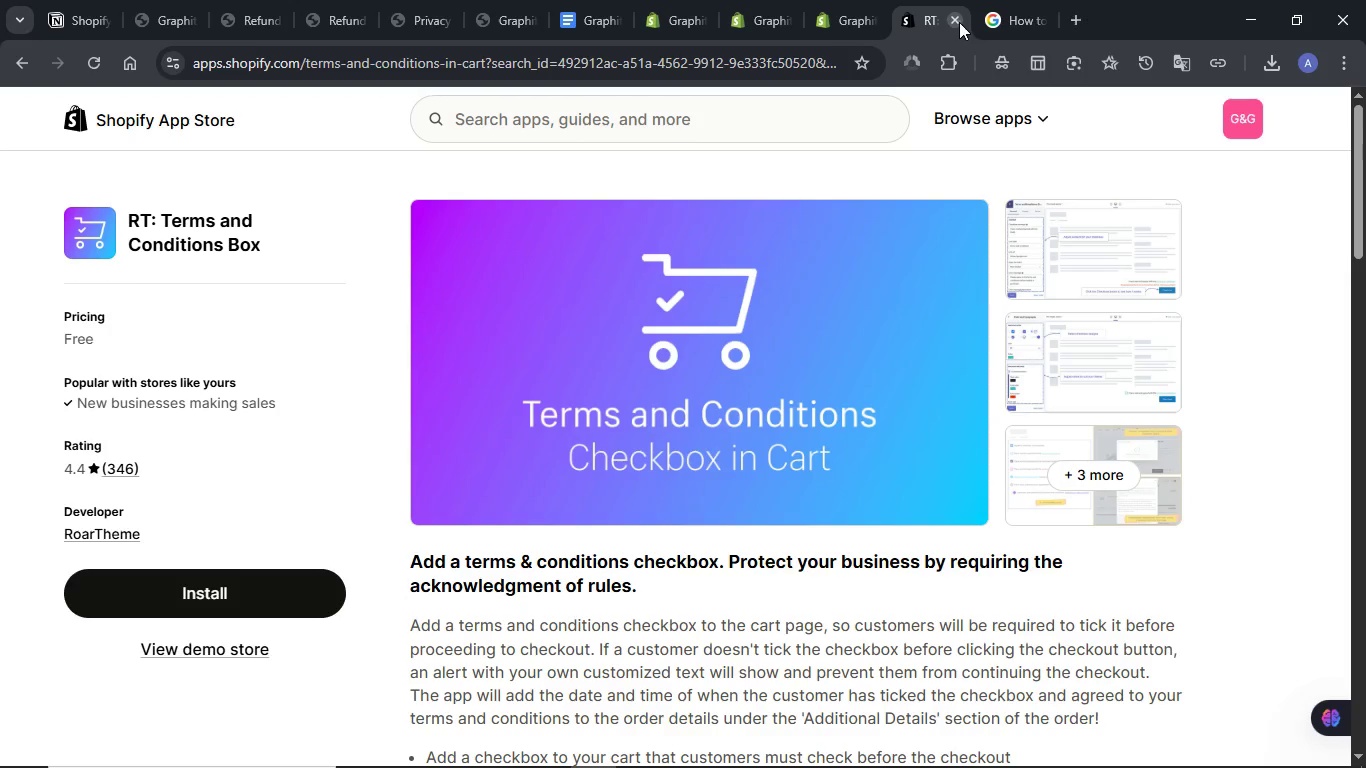 
left_click([959, 22])
 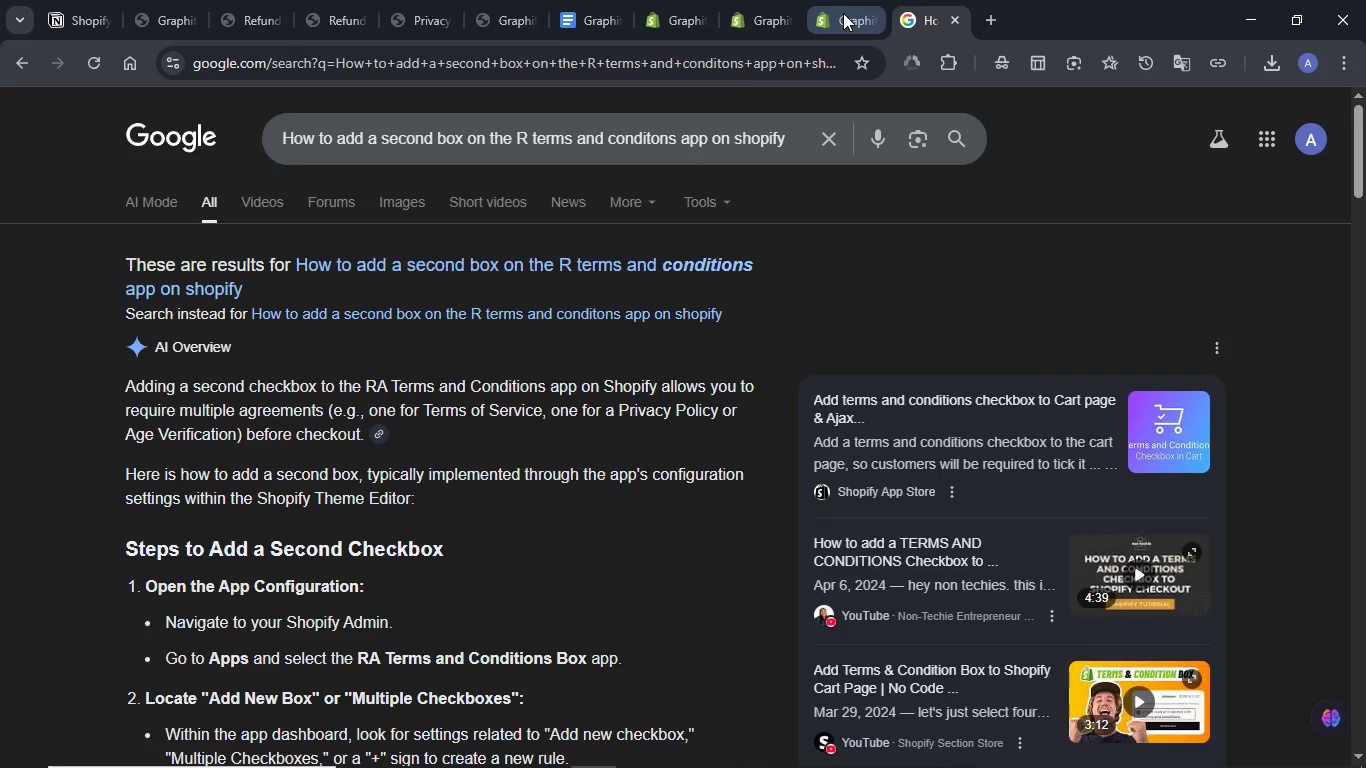 
left_click([843, 13])
 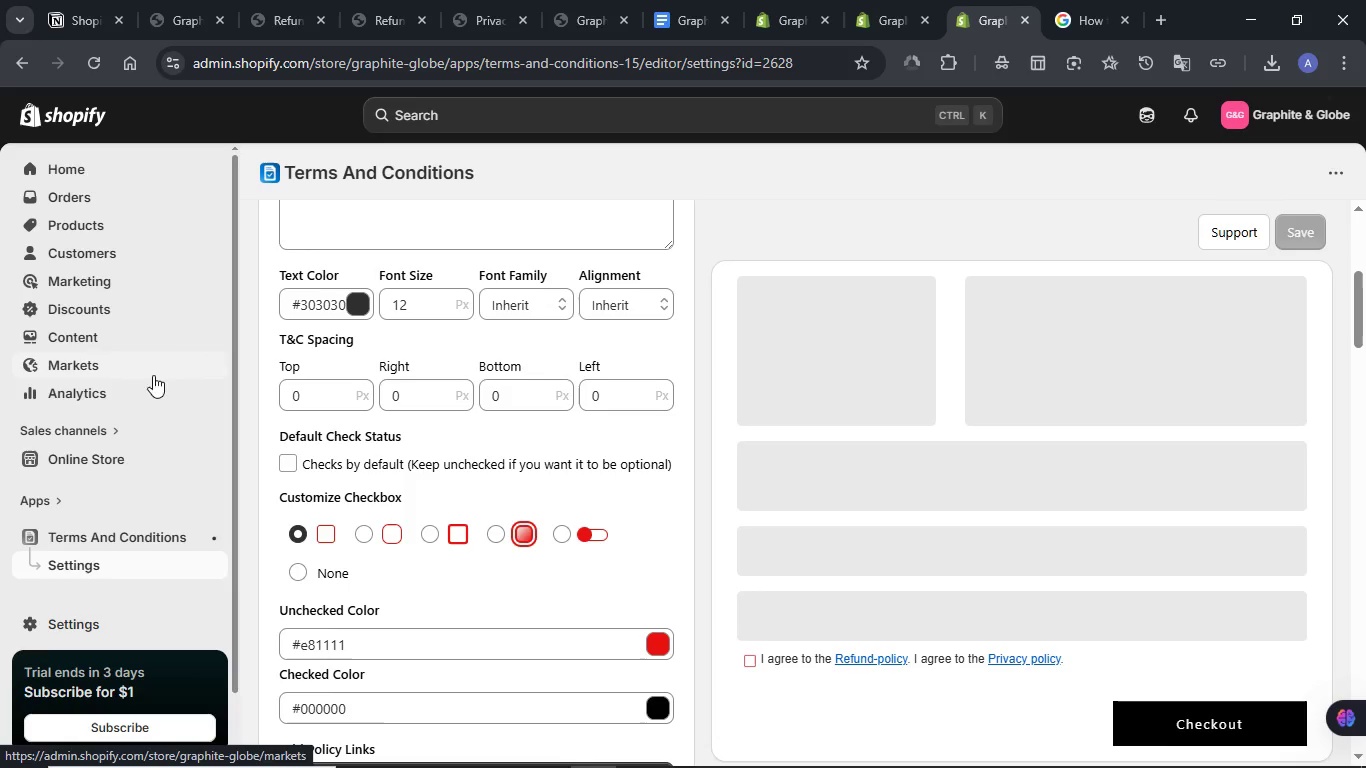 
scroll: coordinate [426, 351], scroll_direction: down, amount: 9.0
 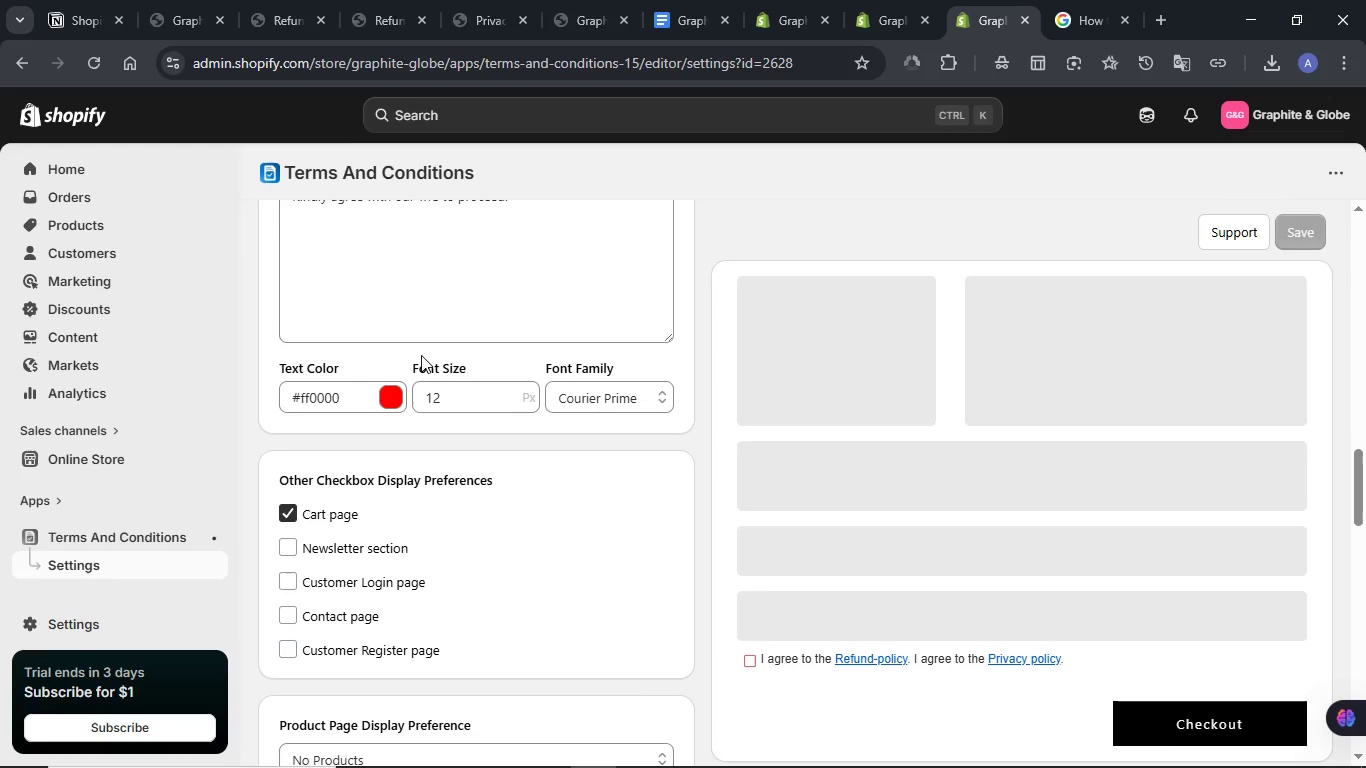 
scroll: coordinate [489, 342], scroll_direction: down, amount: 5.0
 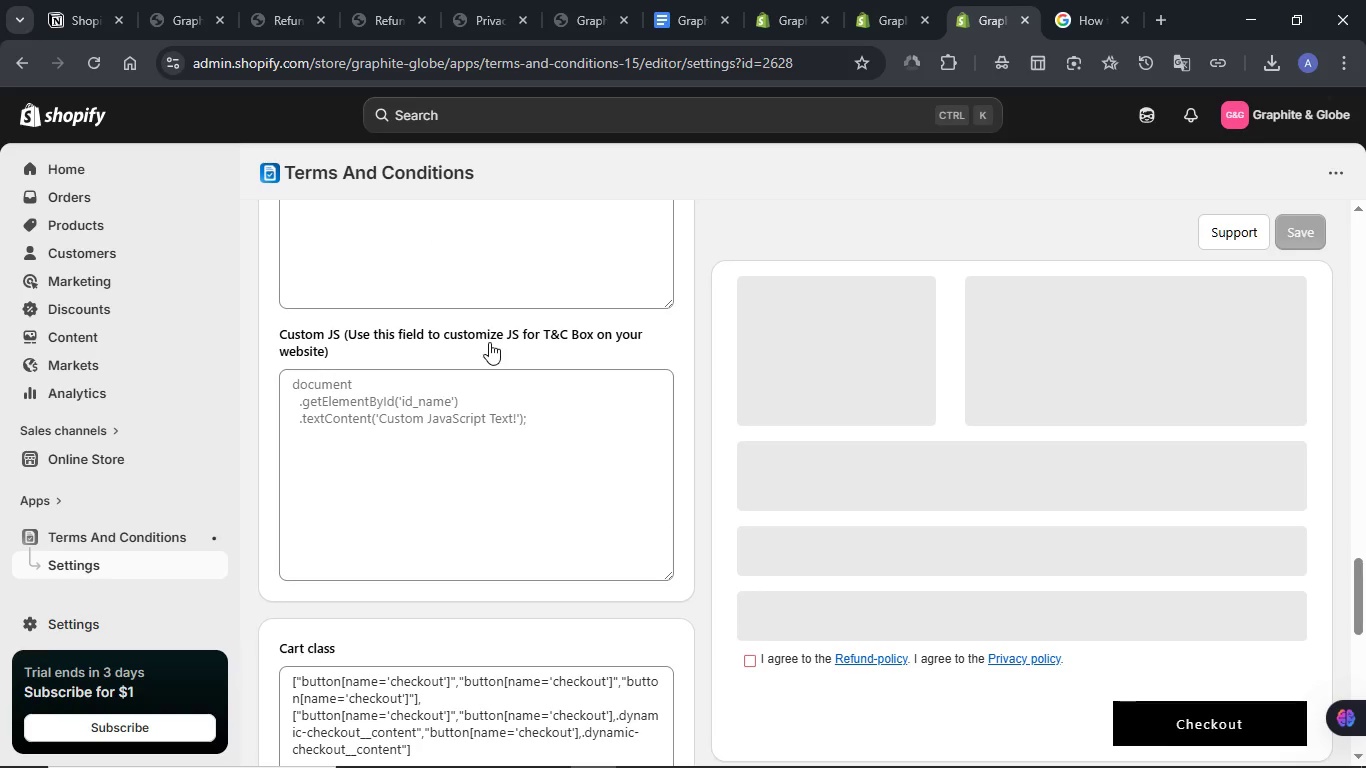 
scroll: coordinate [489, 342], scroll_direction: up, amount: 3.0
 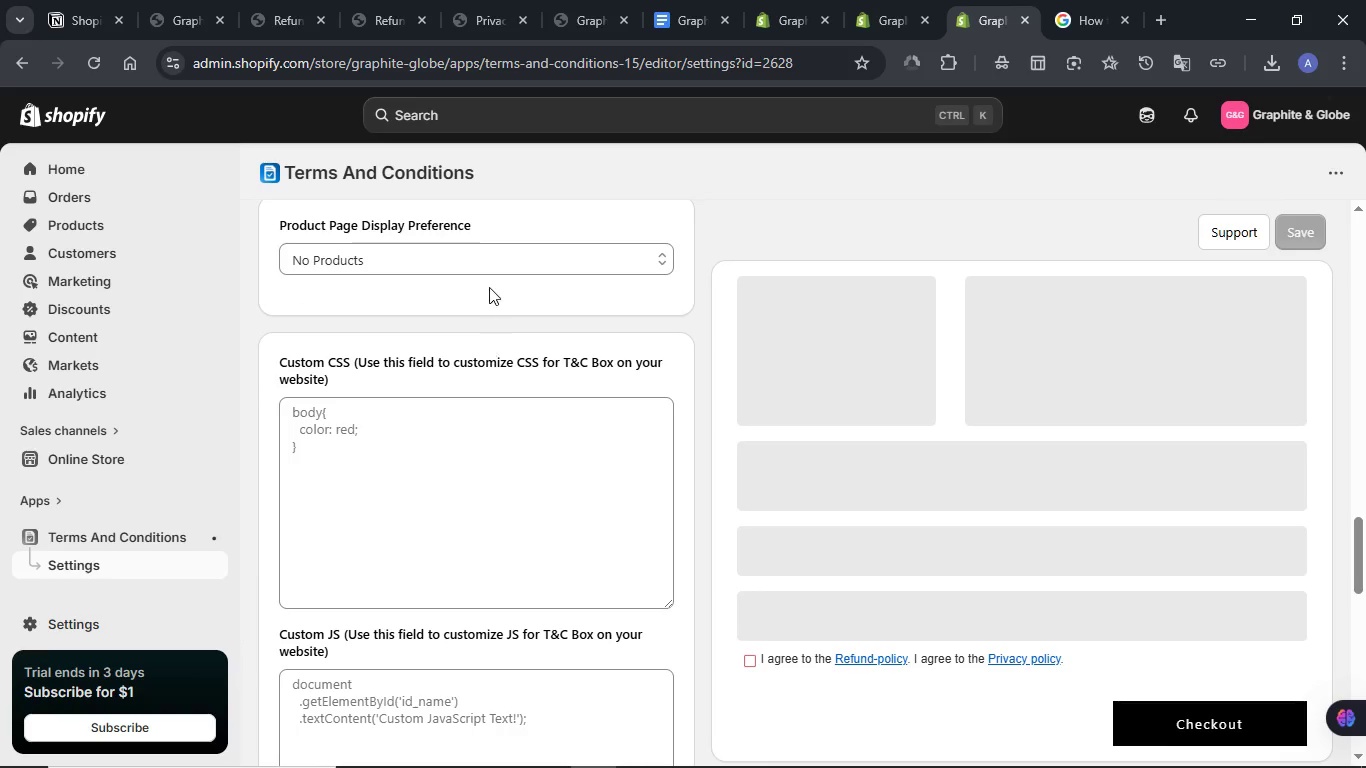 
left_click([489, 263])
 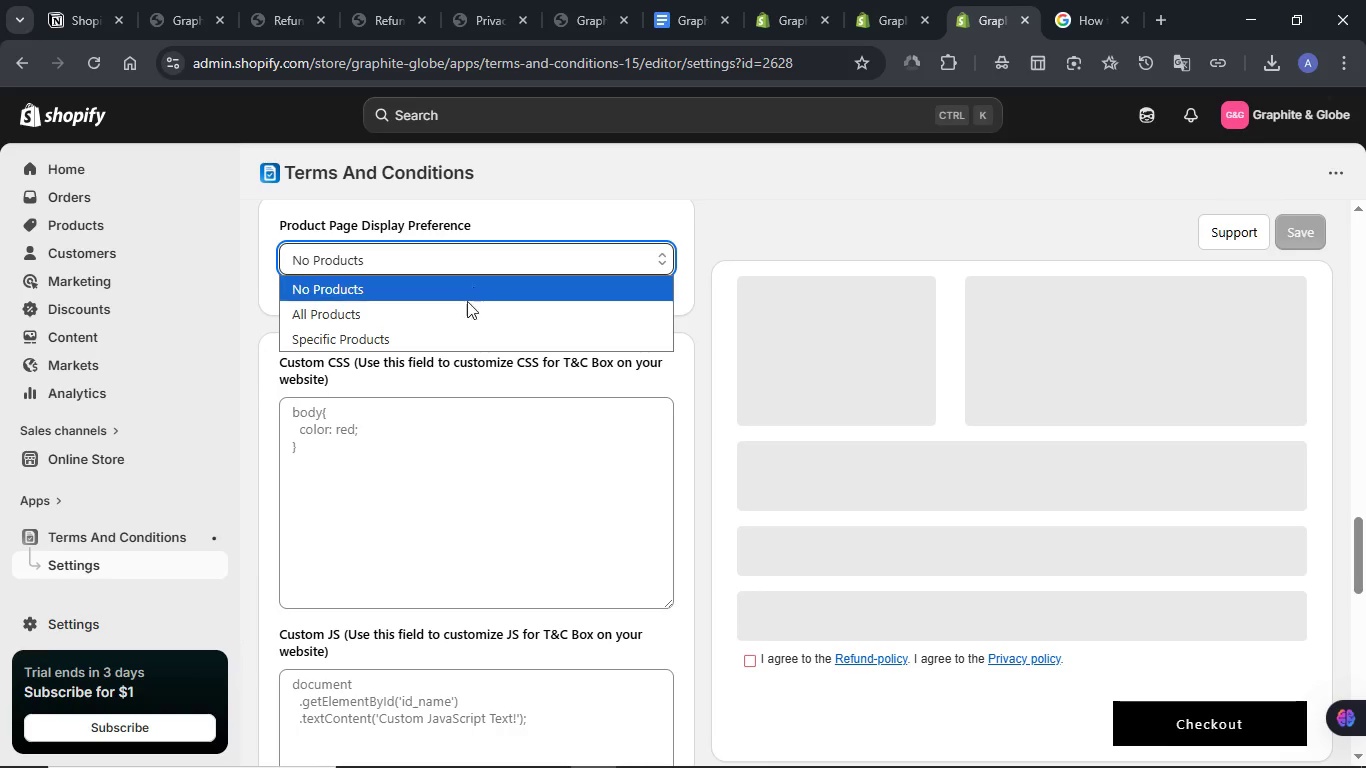 
left_click([461, 311])
 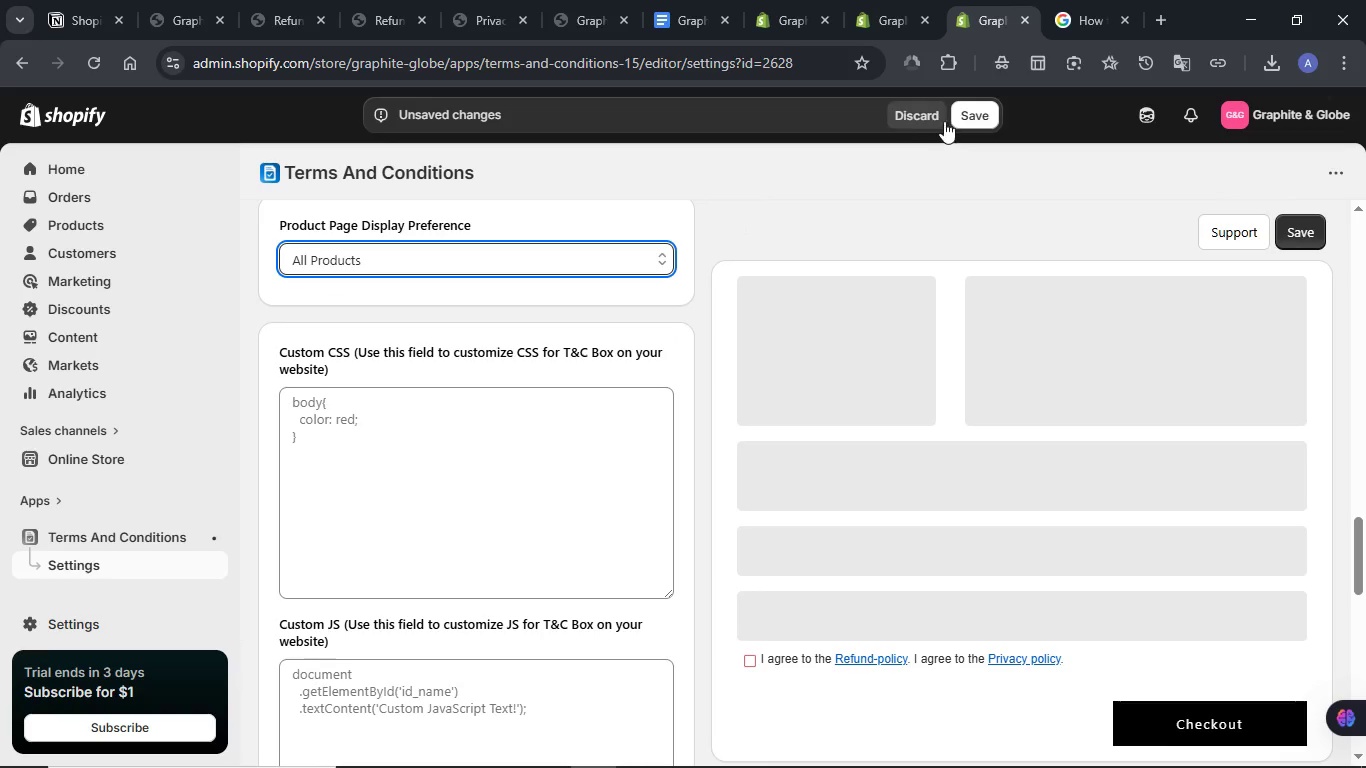 
left_click([961, 120])
 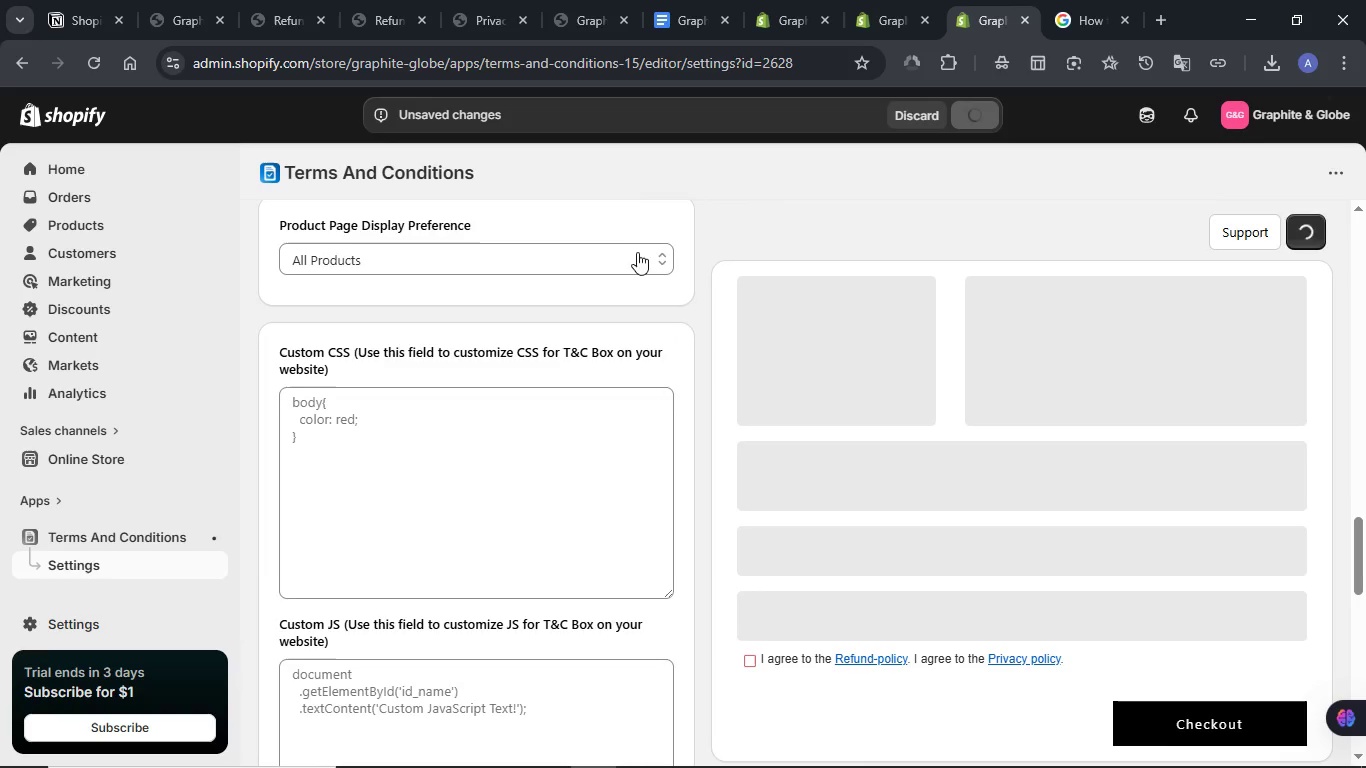 
scroll: coordinate [624, 284], scroll_direction: down, amount: 20.0
 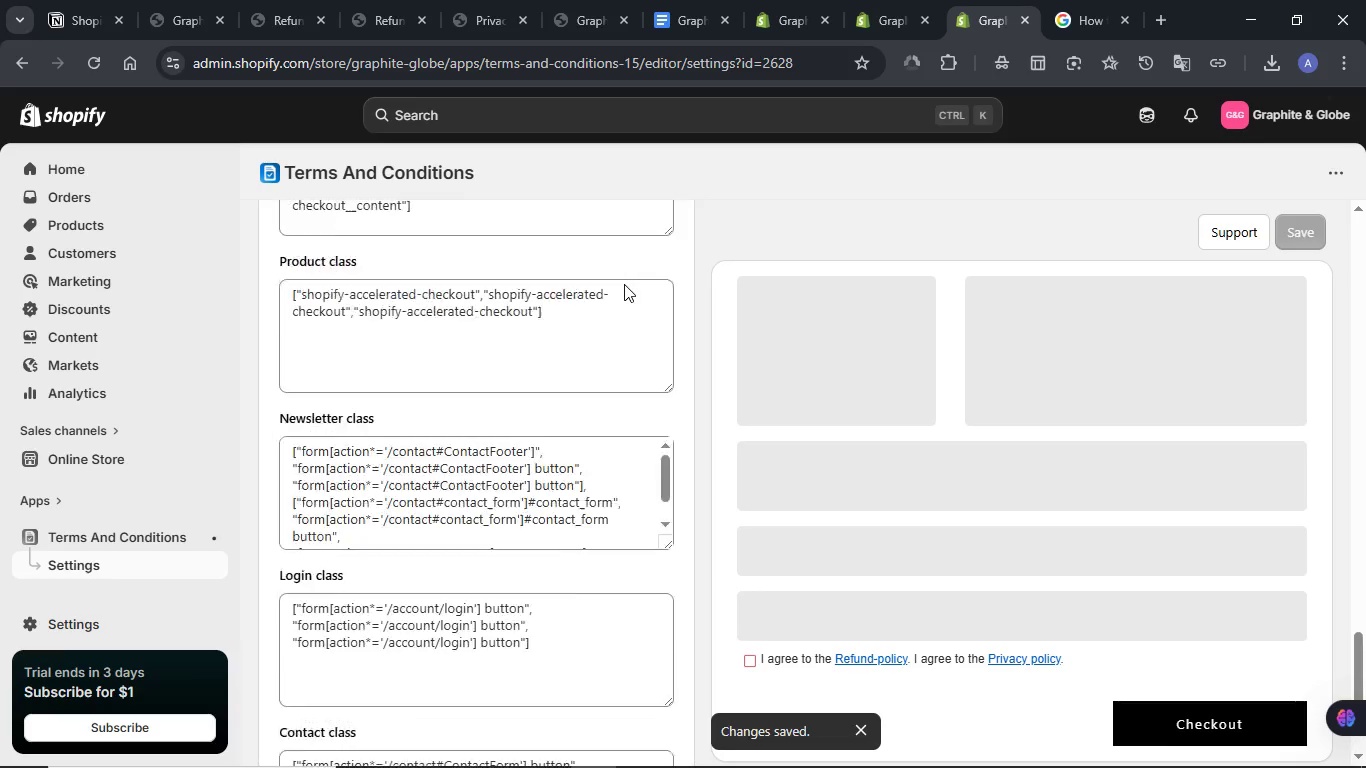 
scroll: coordinate [624, 284], scroll_direction: up, amount: 45.0
 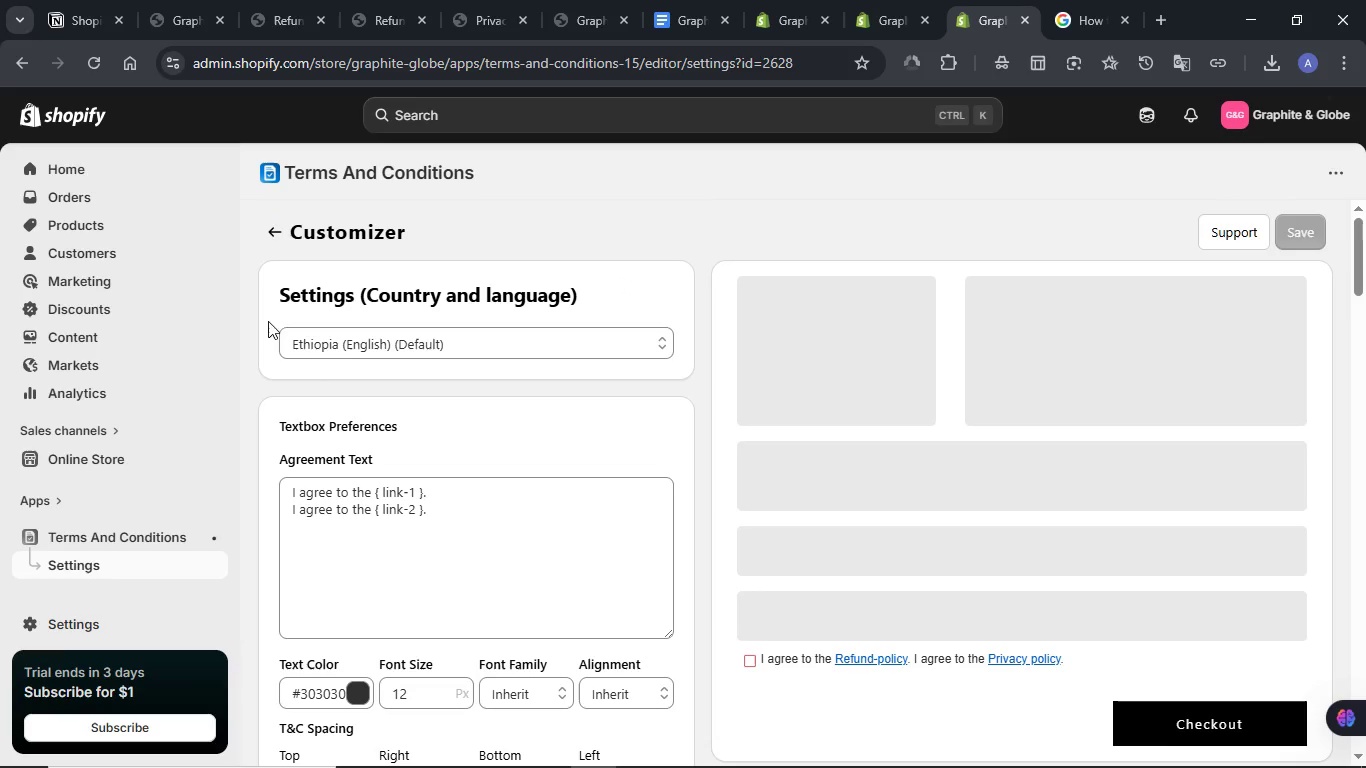 
left_click([51, 492])
 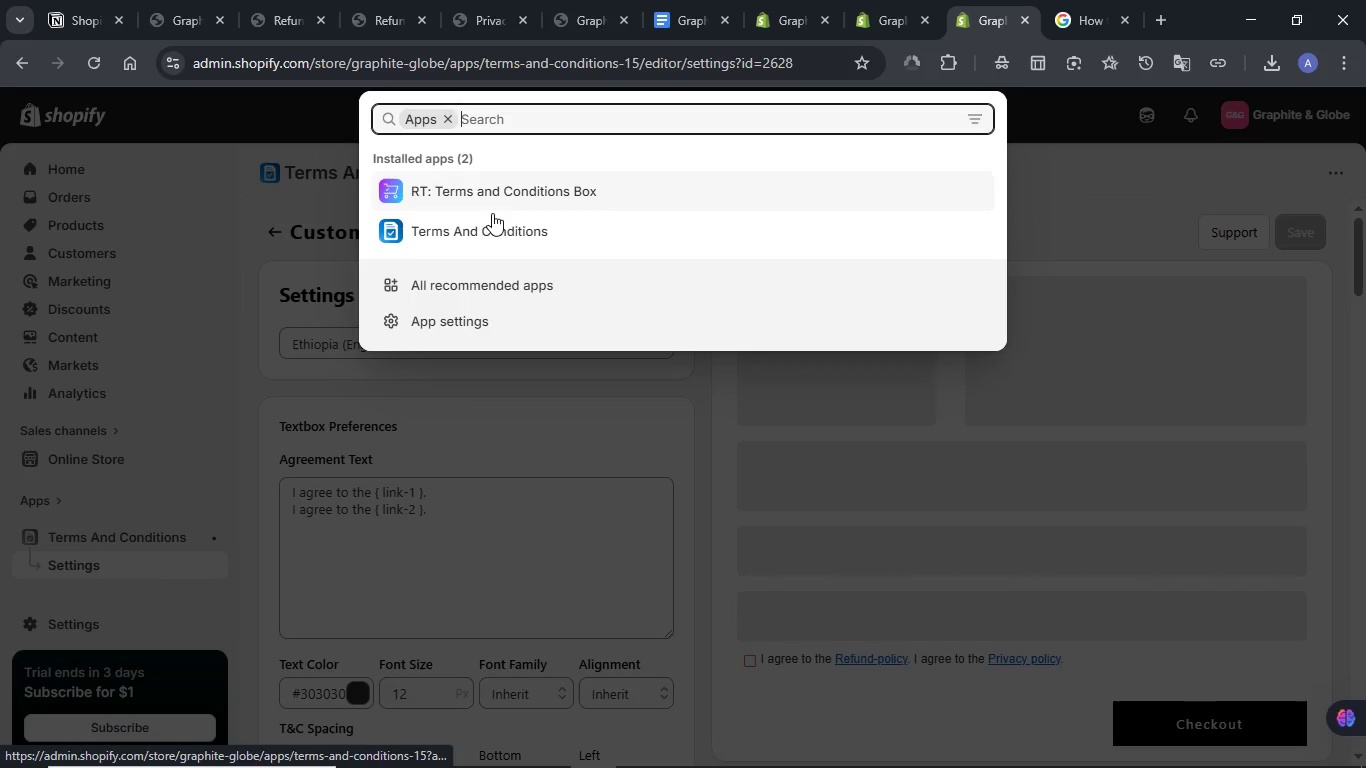 
left_click([492, 198])
 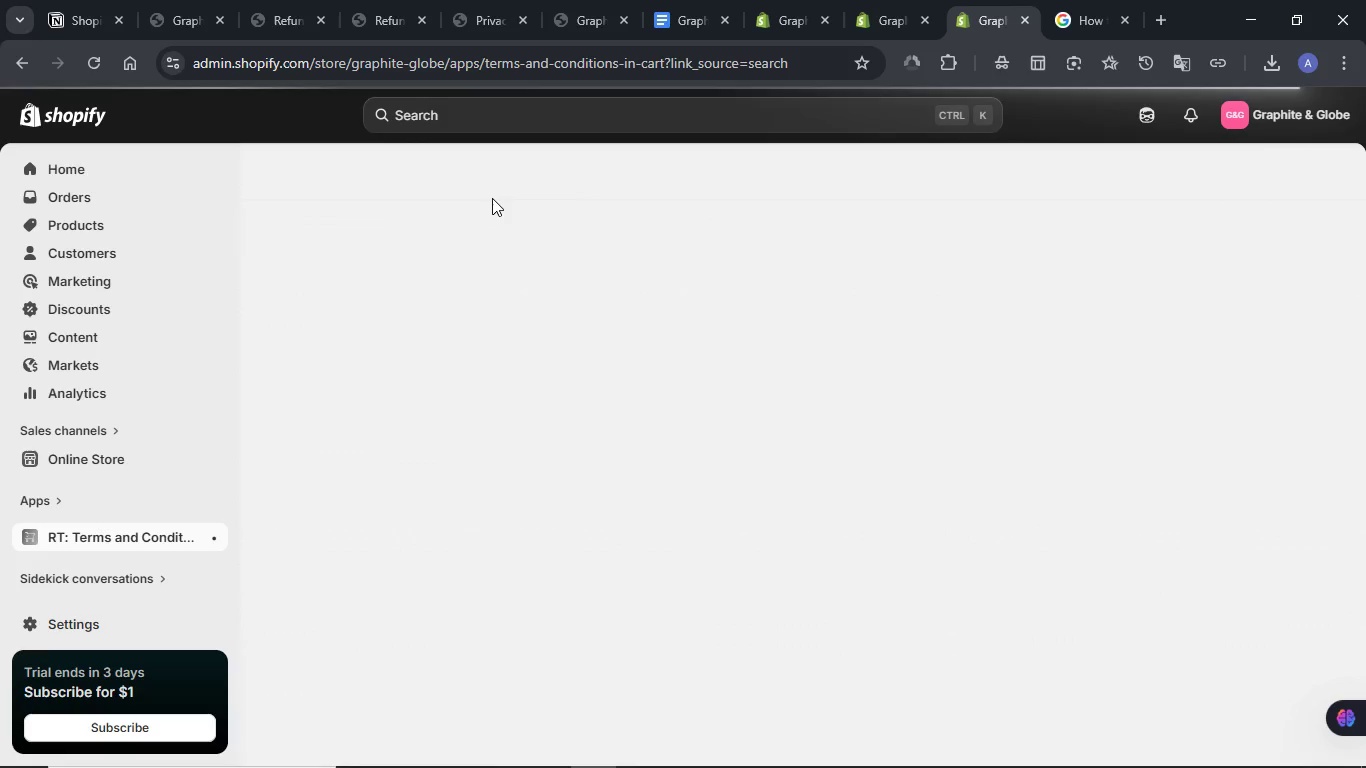 
wait(14.55)
 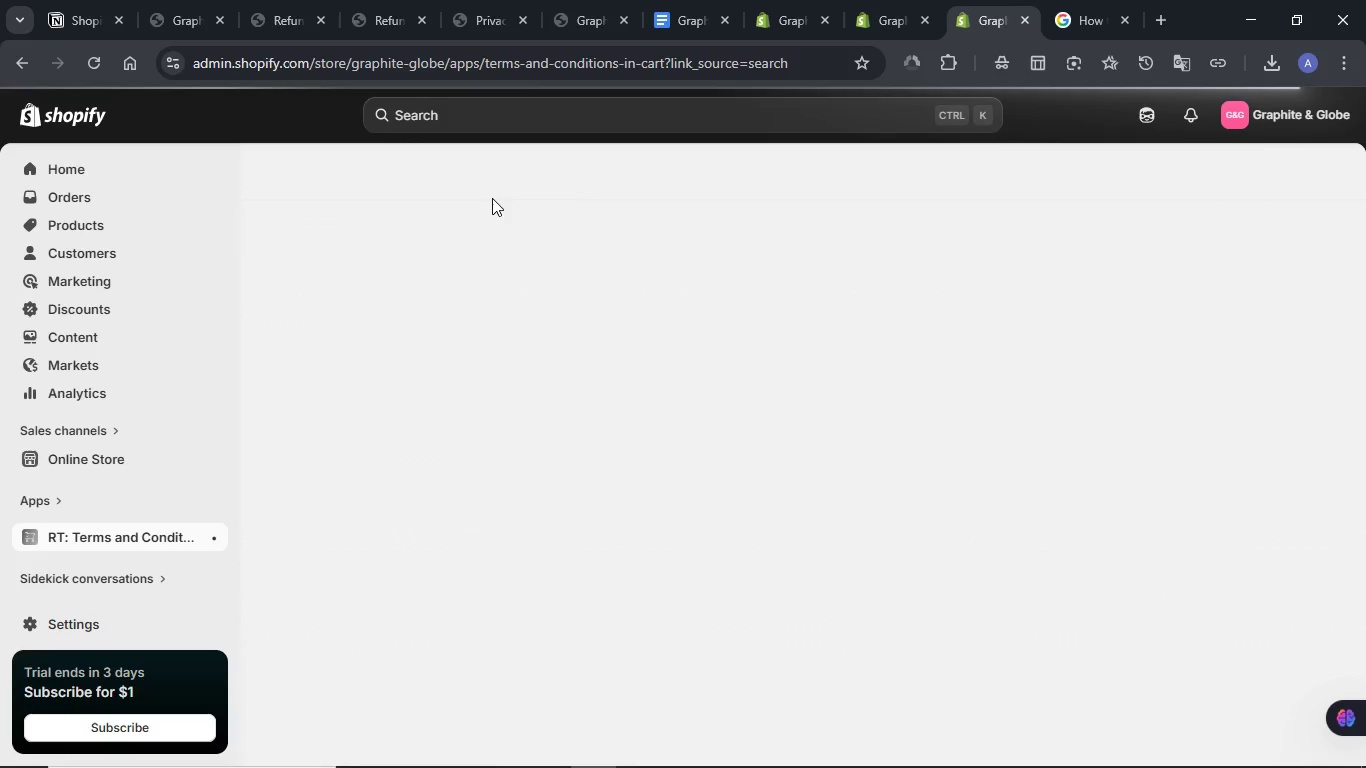 
left_click([195, 7])
 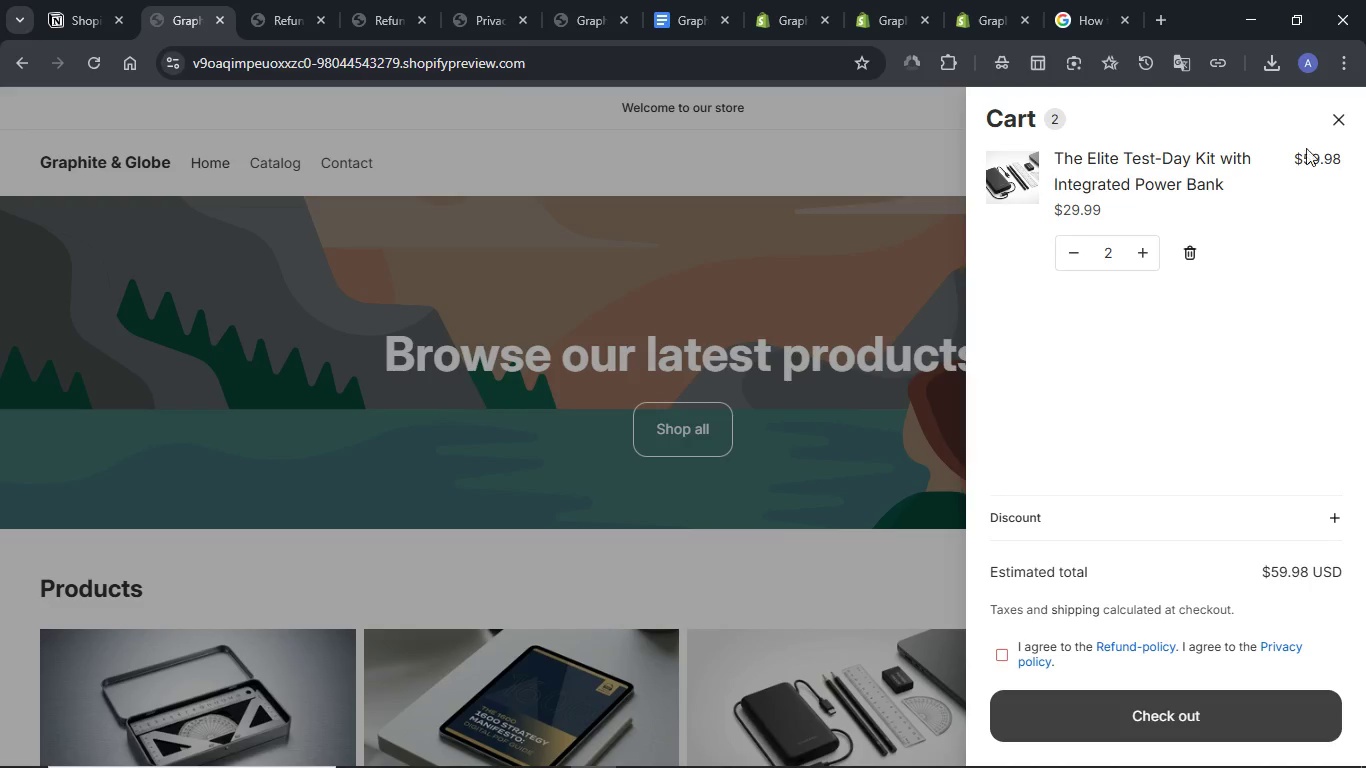 
left_click([1334, 120])
 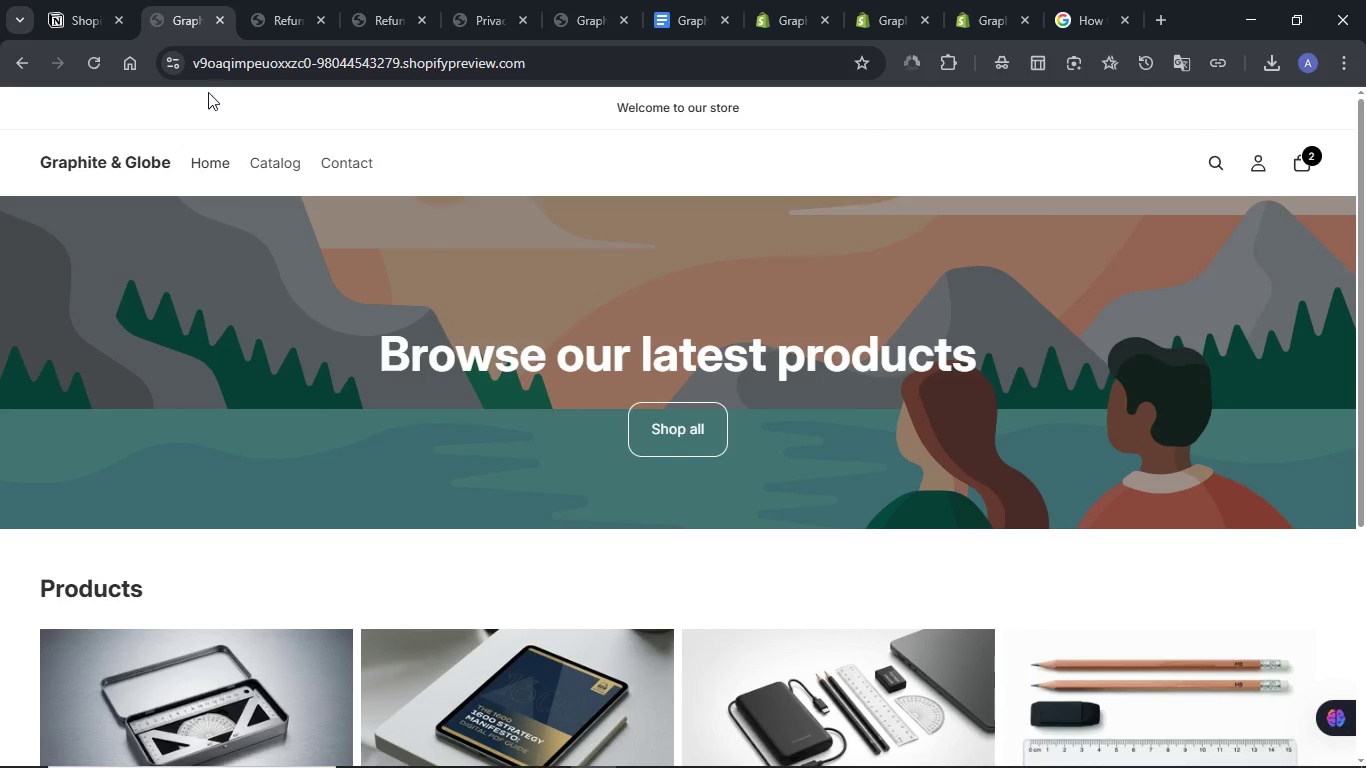 
left_click([90, 70])
 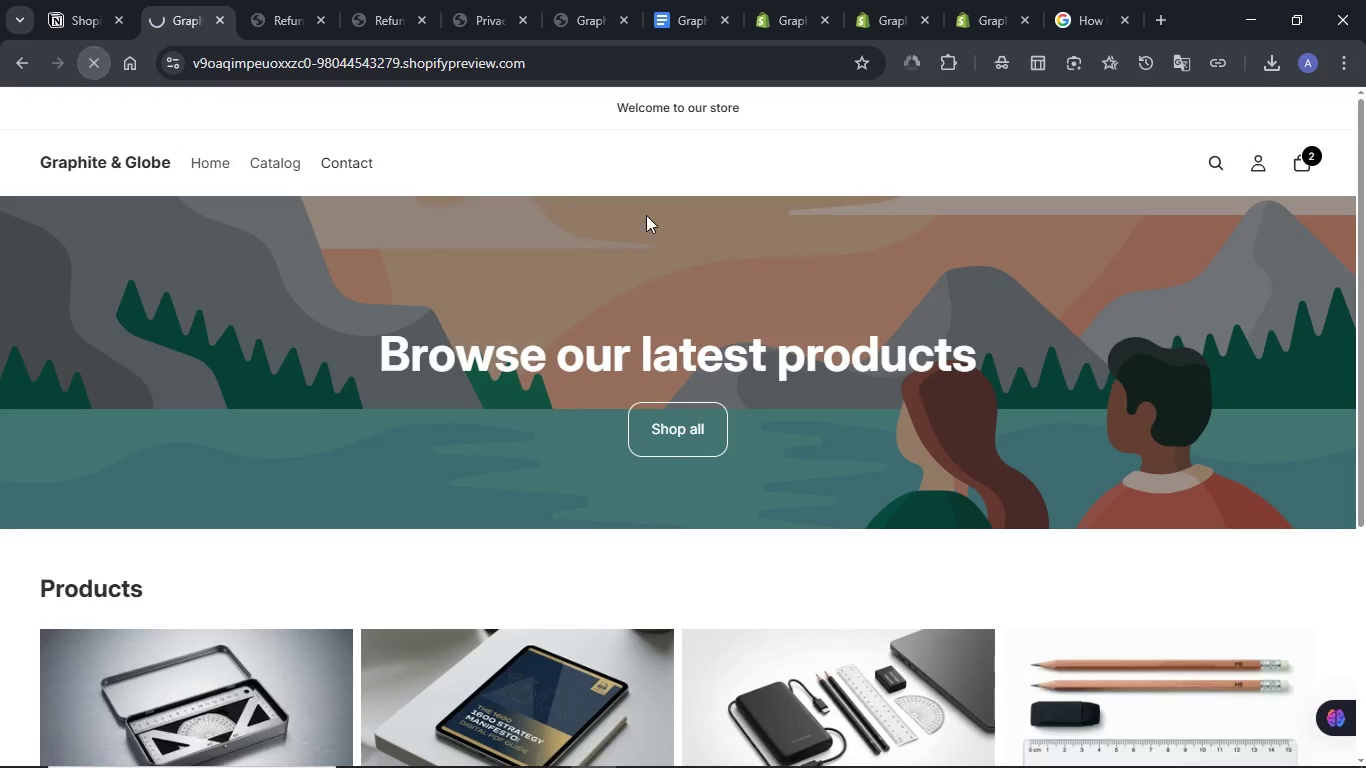 
mouse_move([668, 216])
 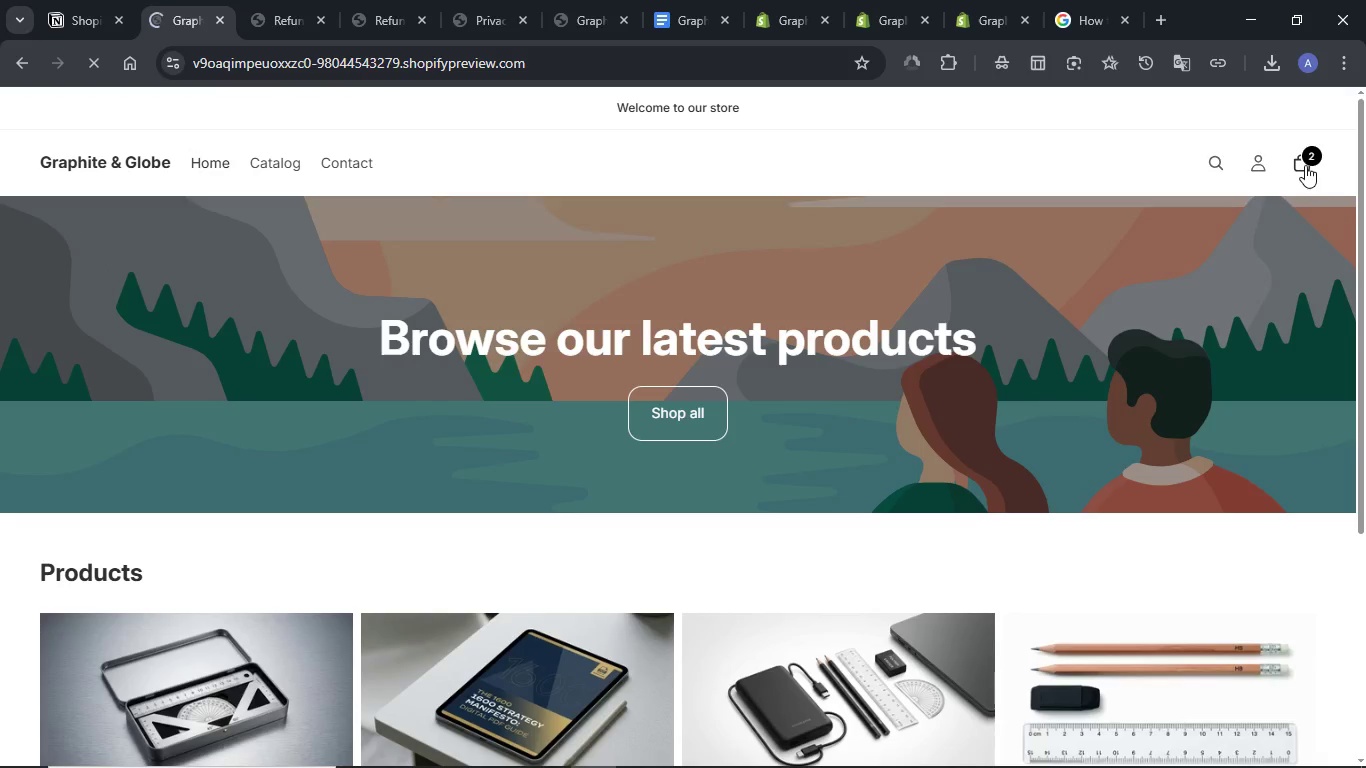 
left_click([1305, 165])
 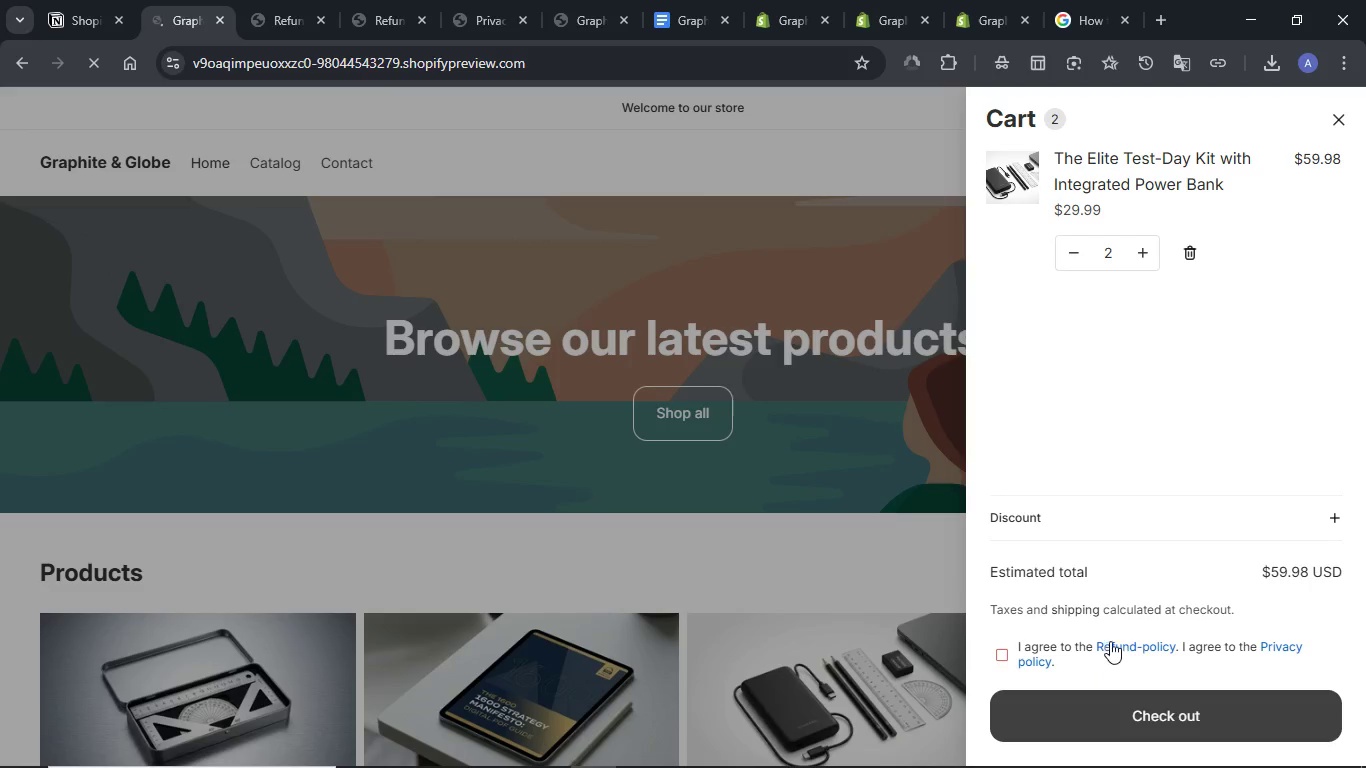 
left_click([1126, 647])
 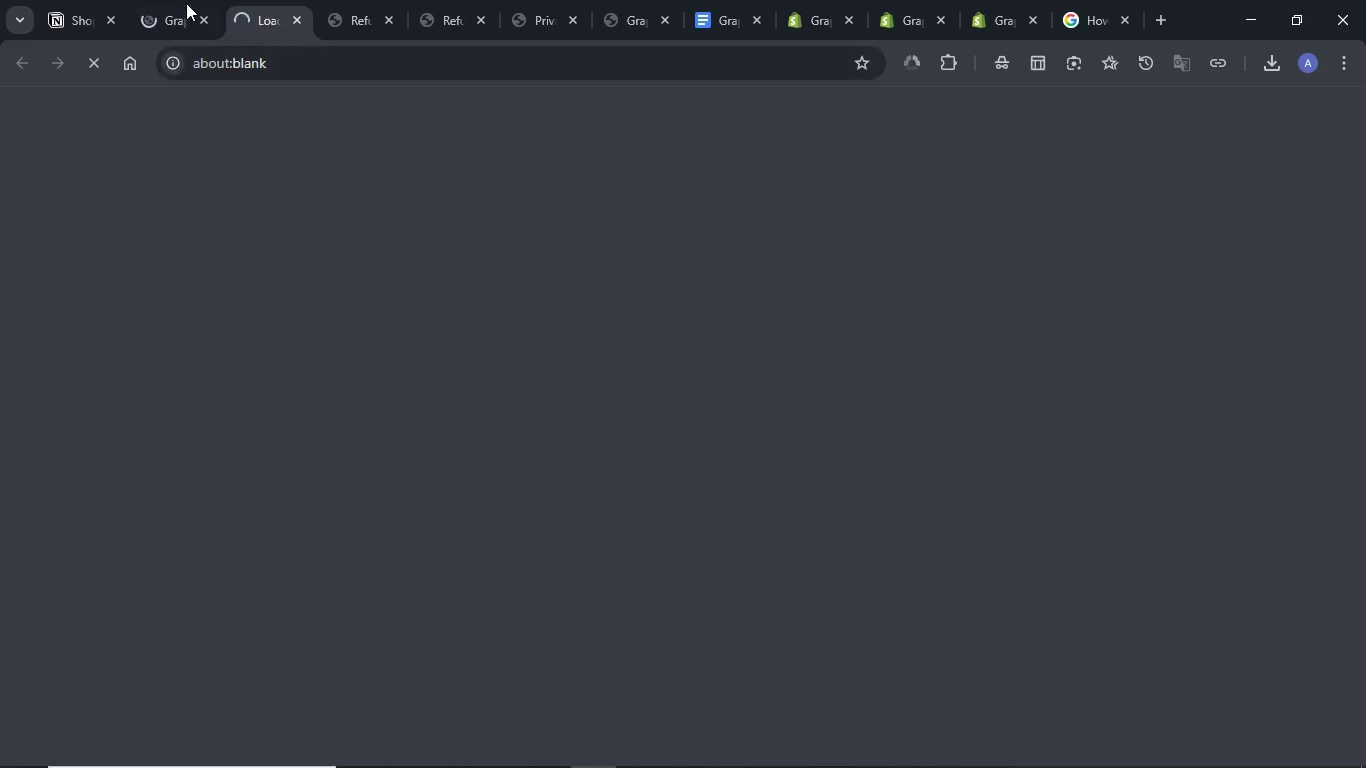 
left_click([168, 0])
 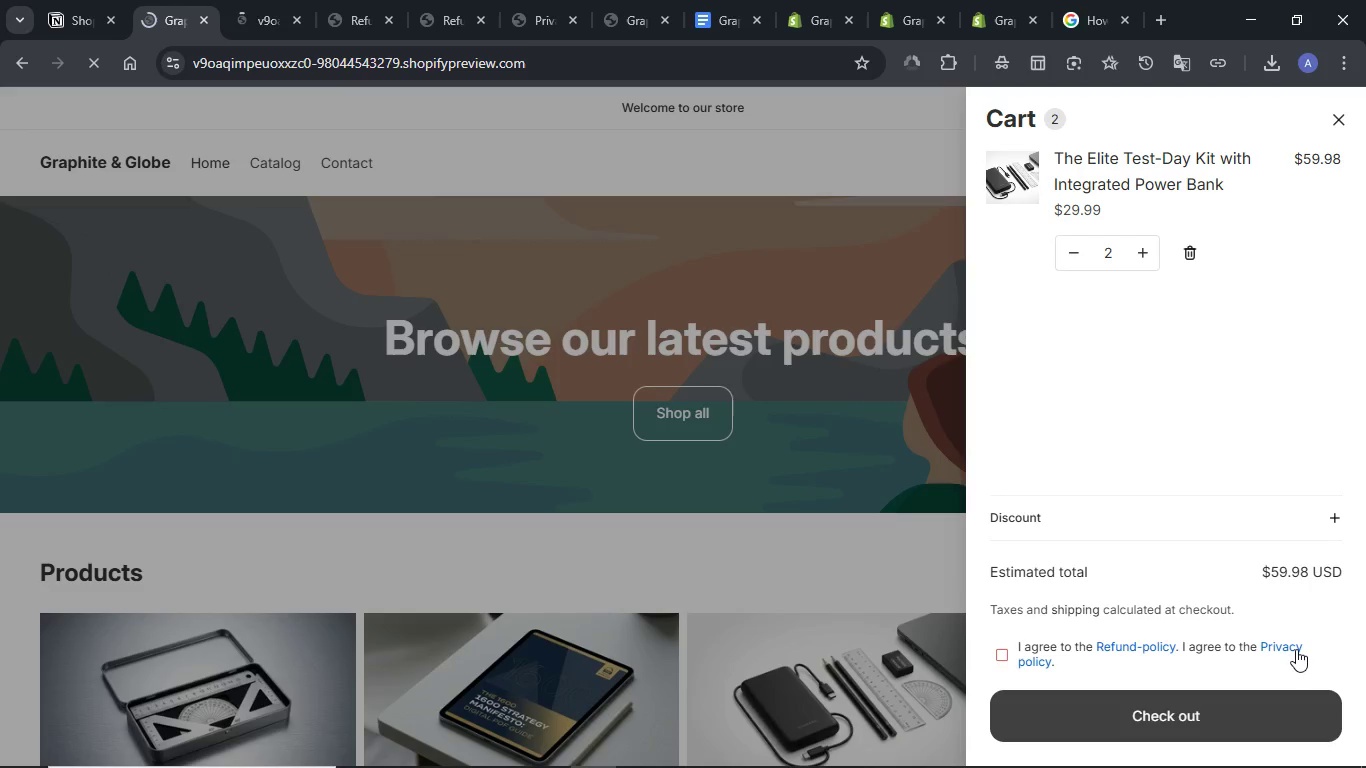 
left_click([1294, 648])
 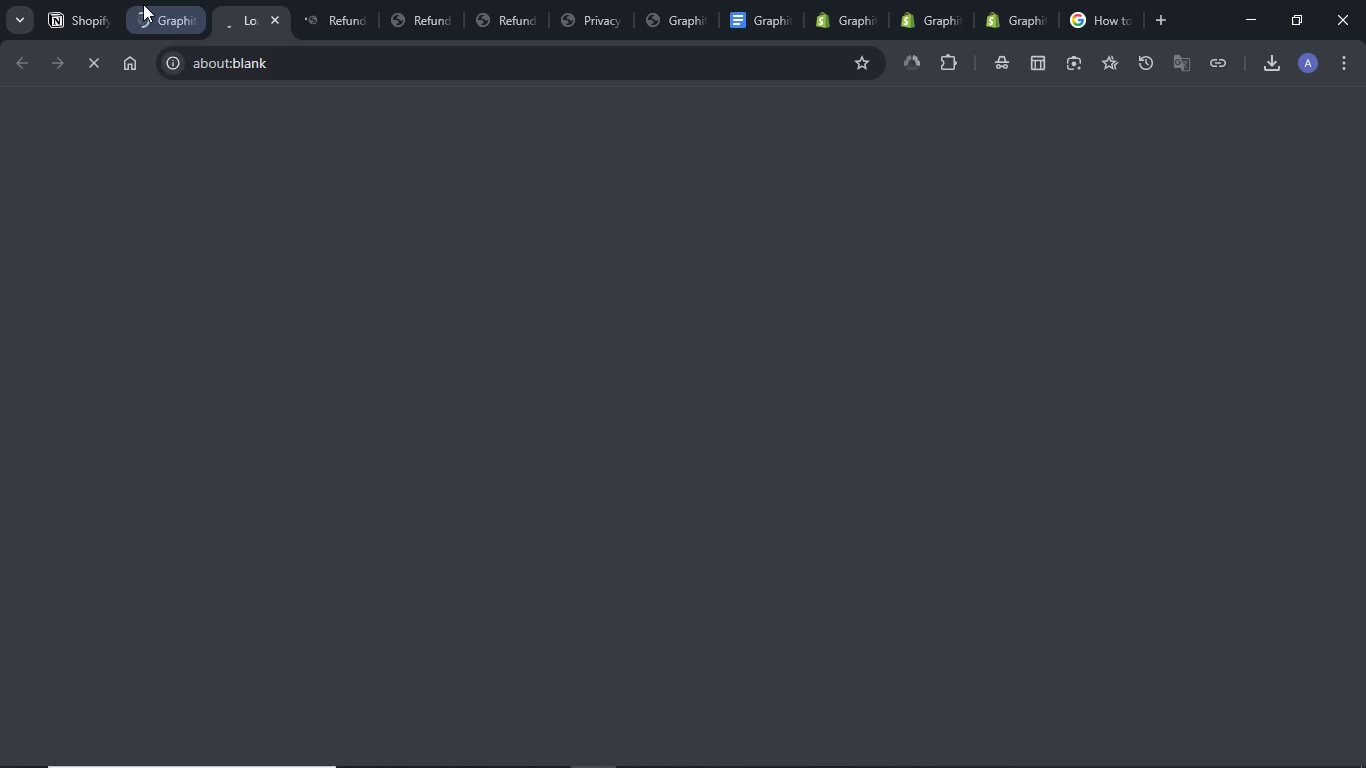 
left_click([143, 4])
 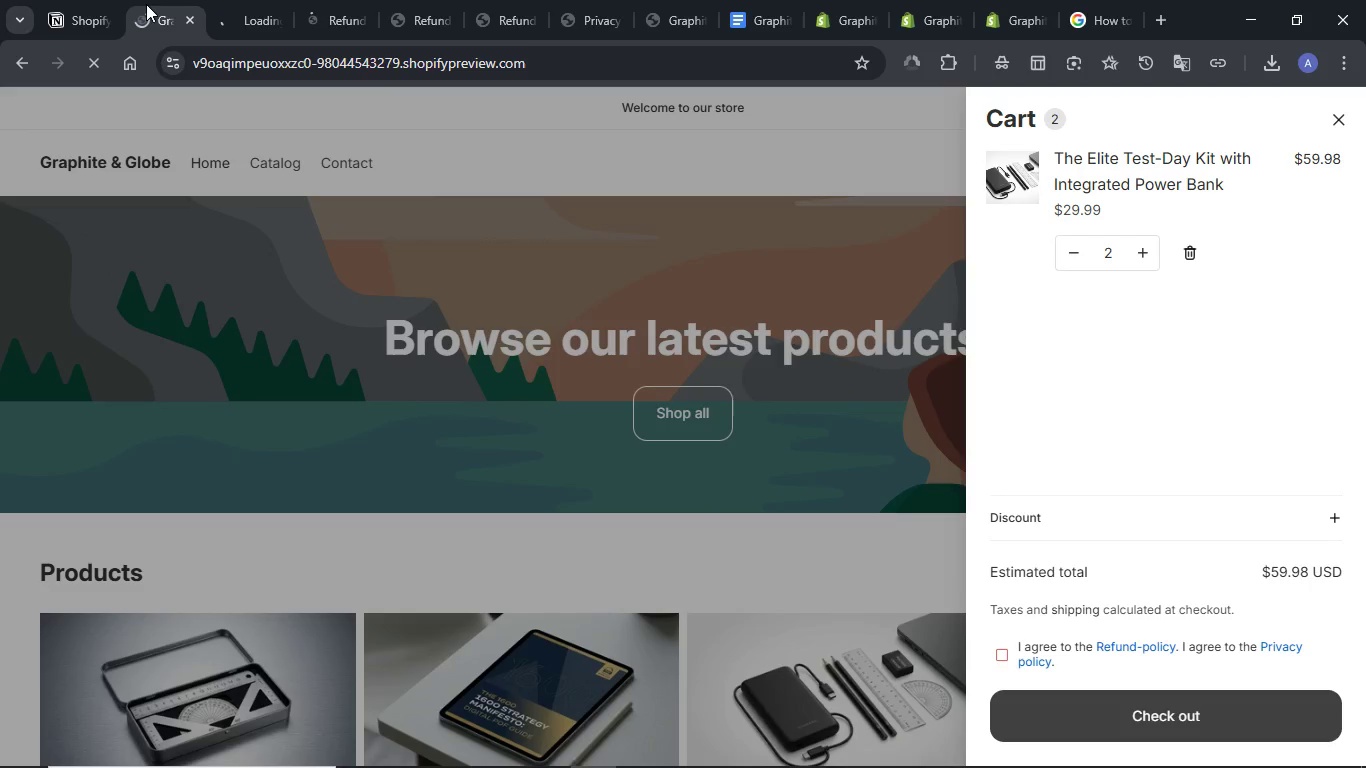 
hold_key(key=MetaLeft, duration=1.5)
 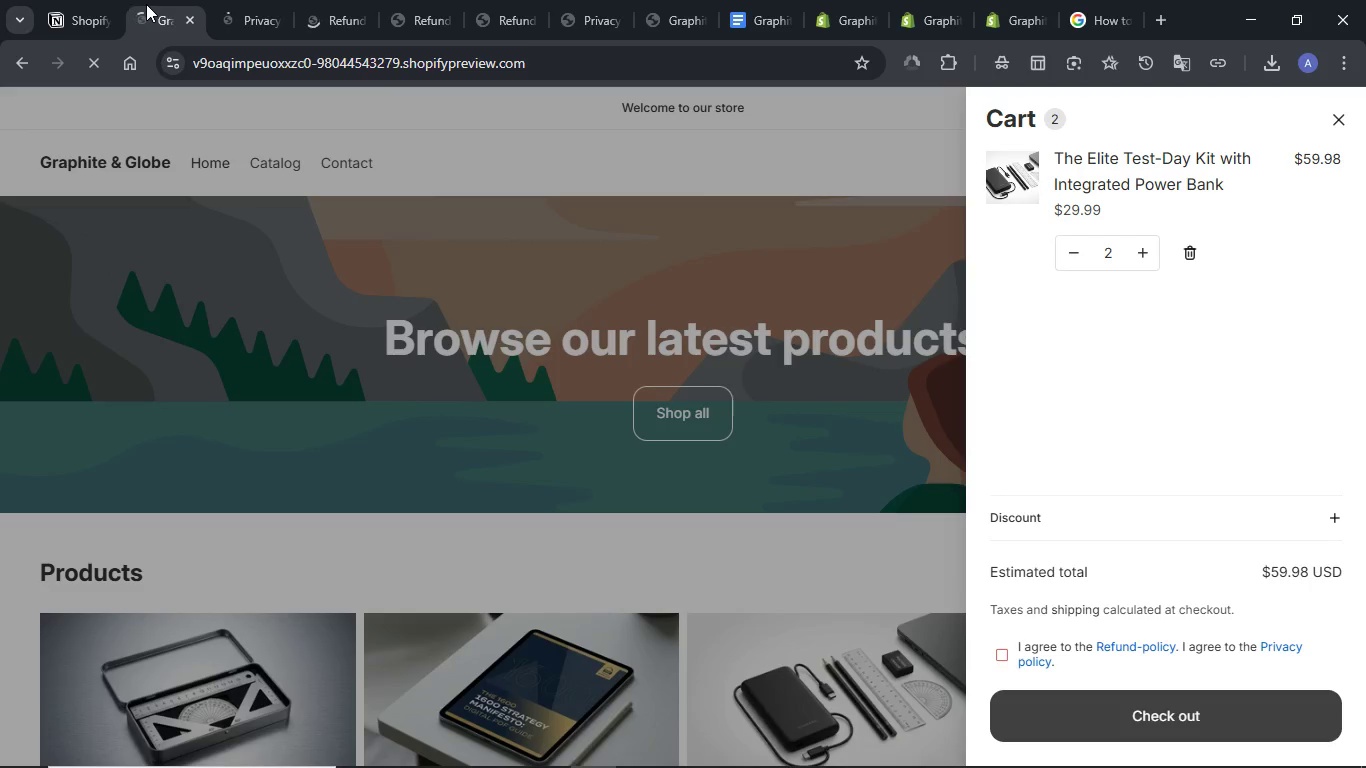 
key(Meta+Shift+S)
 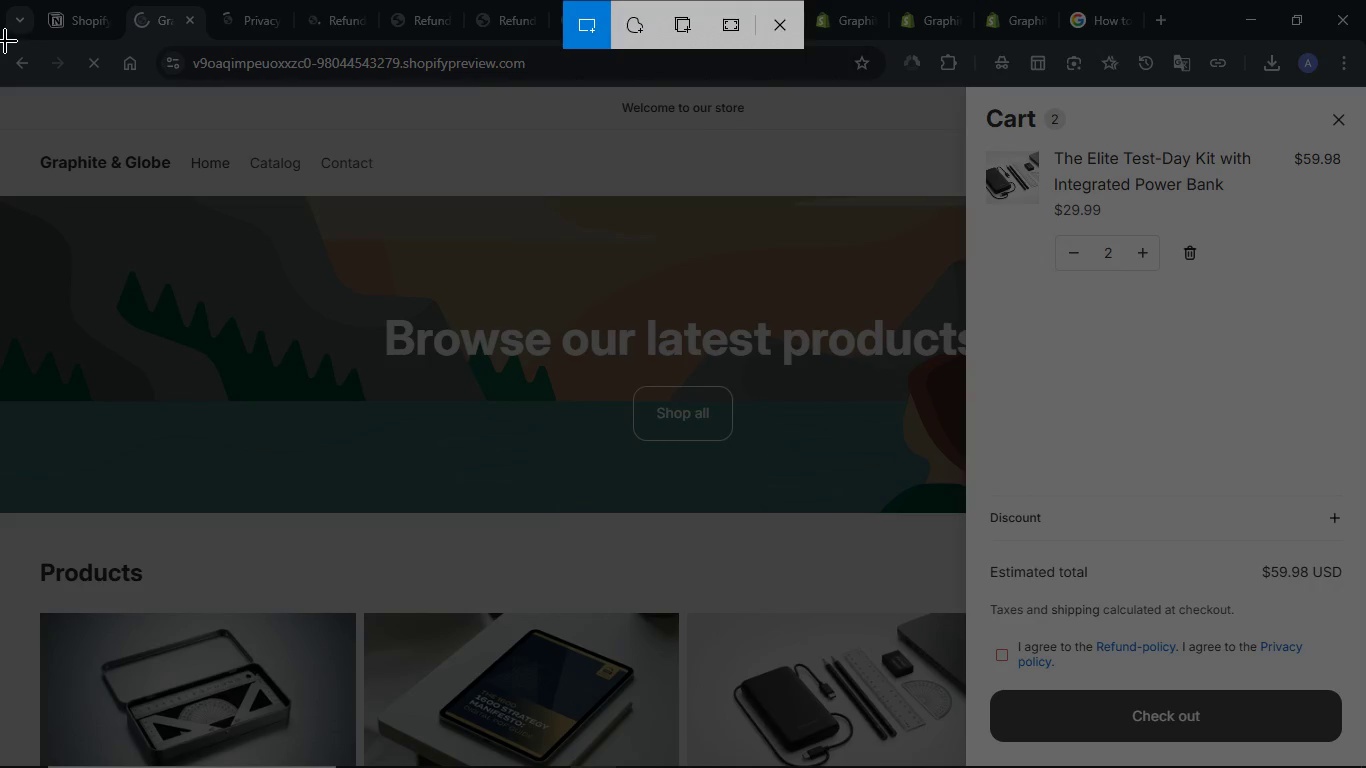 
wait(5.2)
 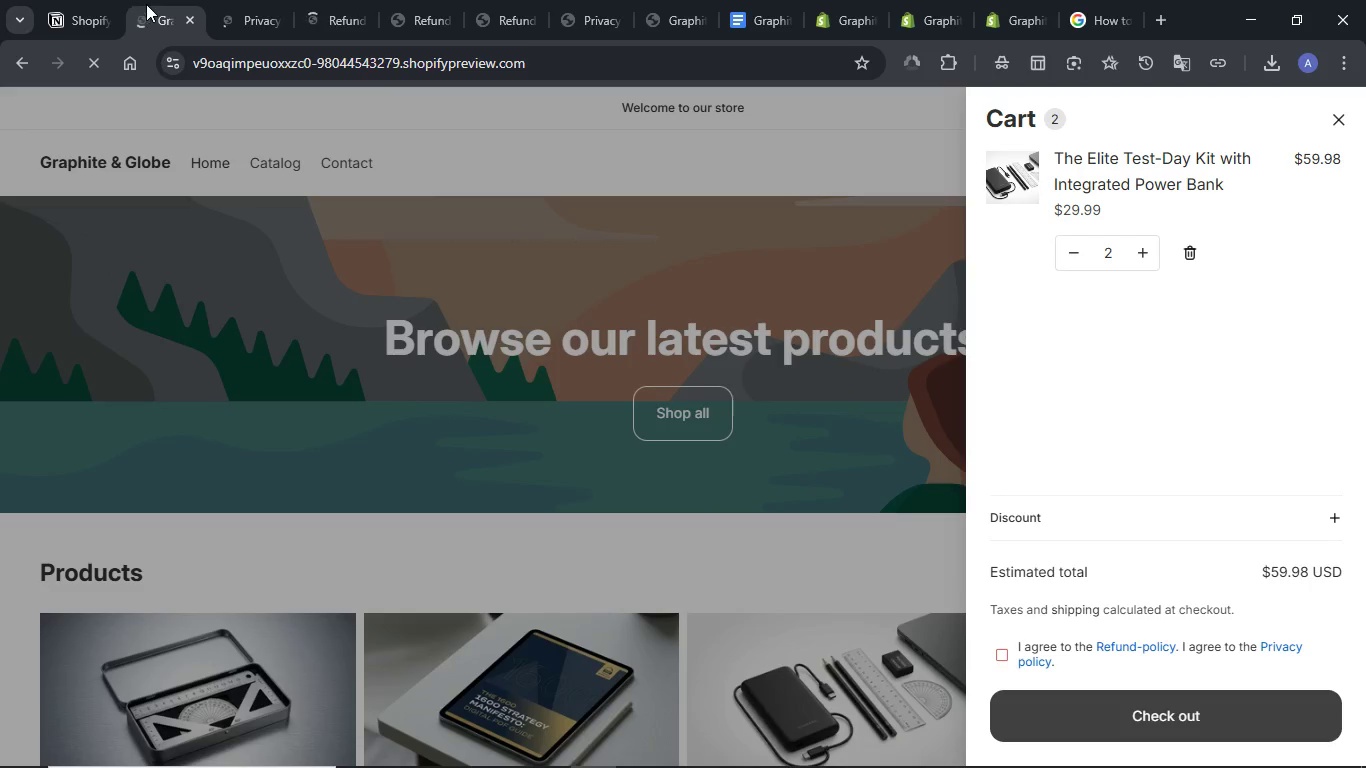 
left_click_drag(start_coordinate=[5, 40], to_coordinate=[1365, 767])
 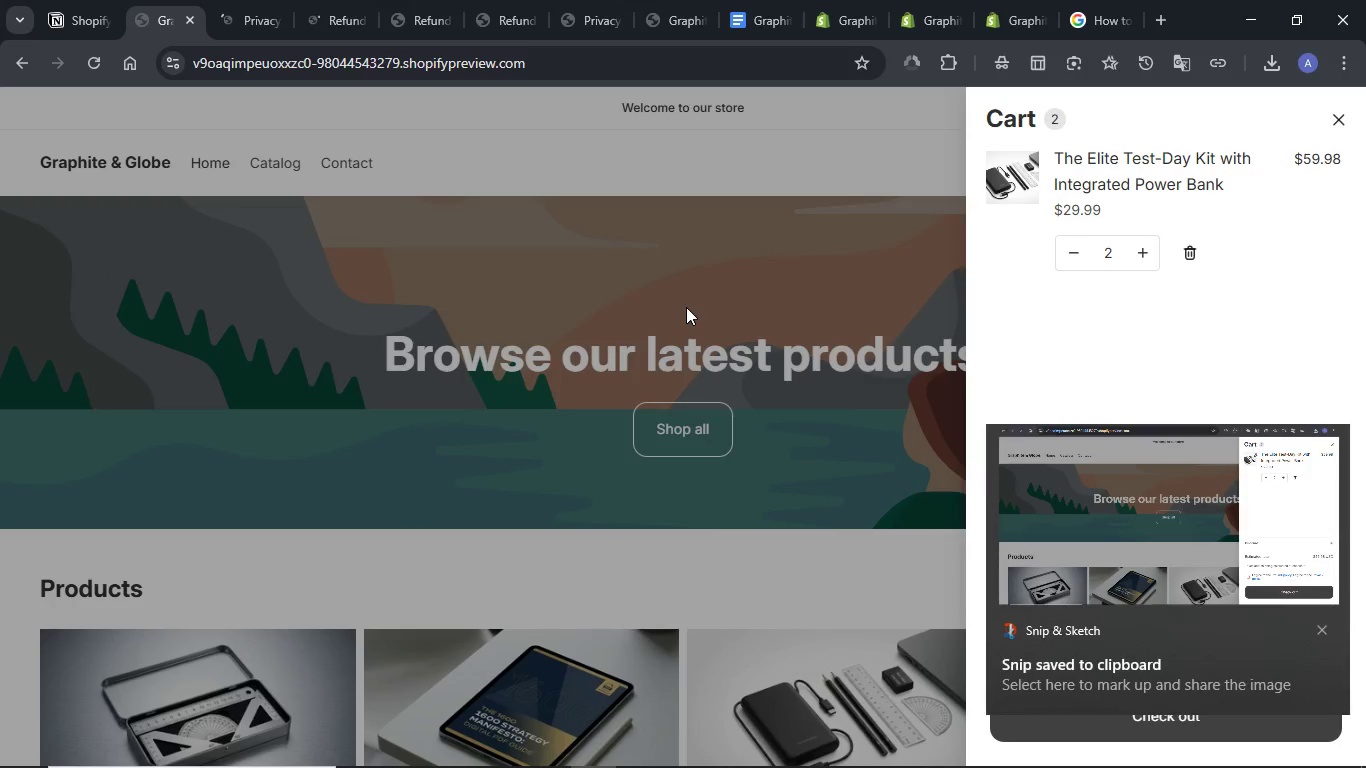 
wait(5.19)
 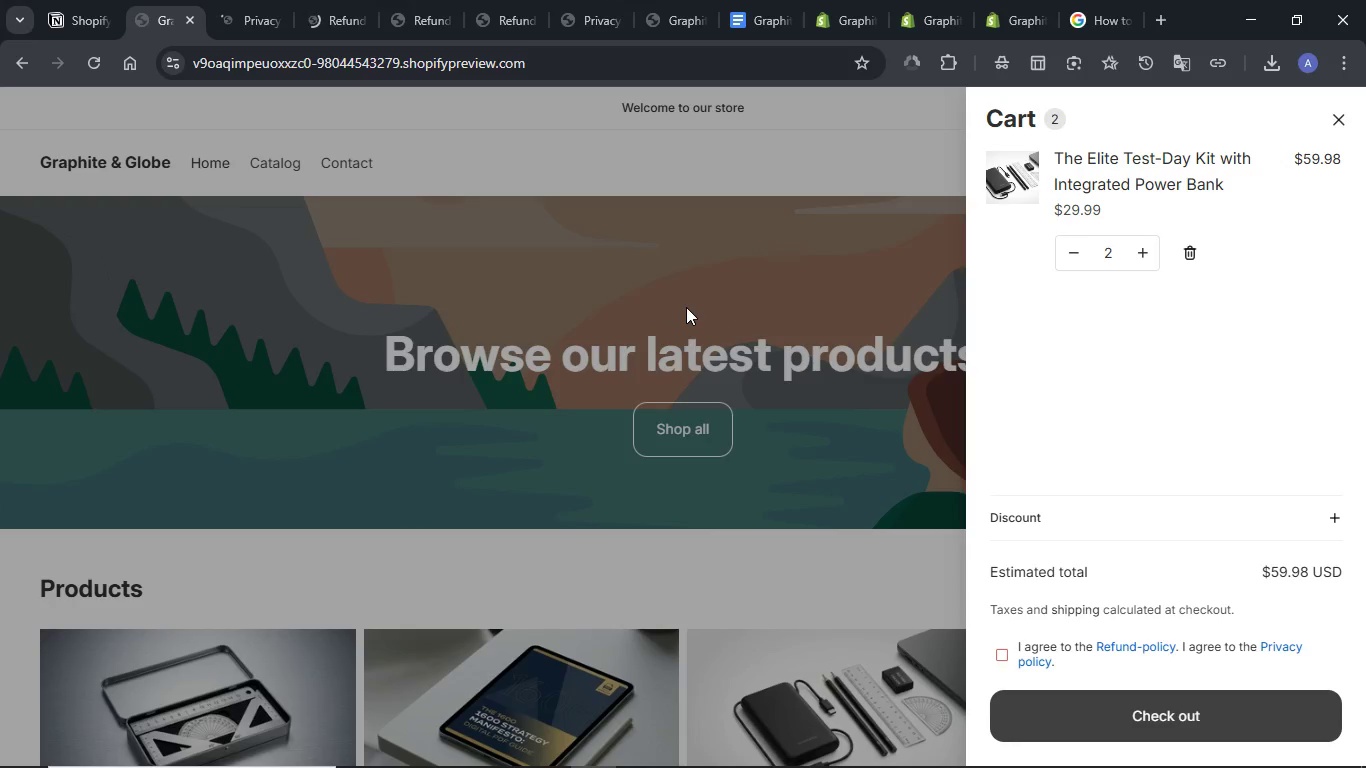 
key(Control+S)
 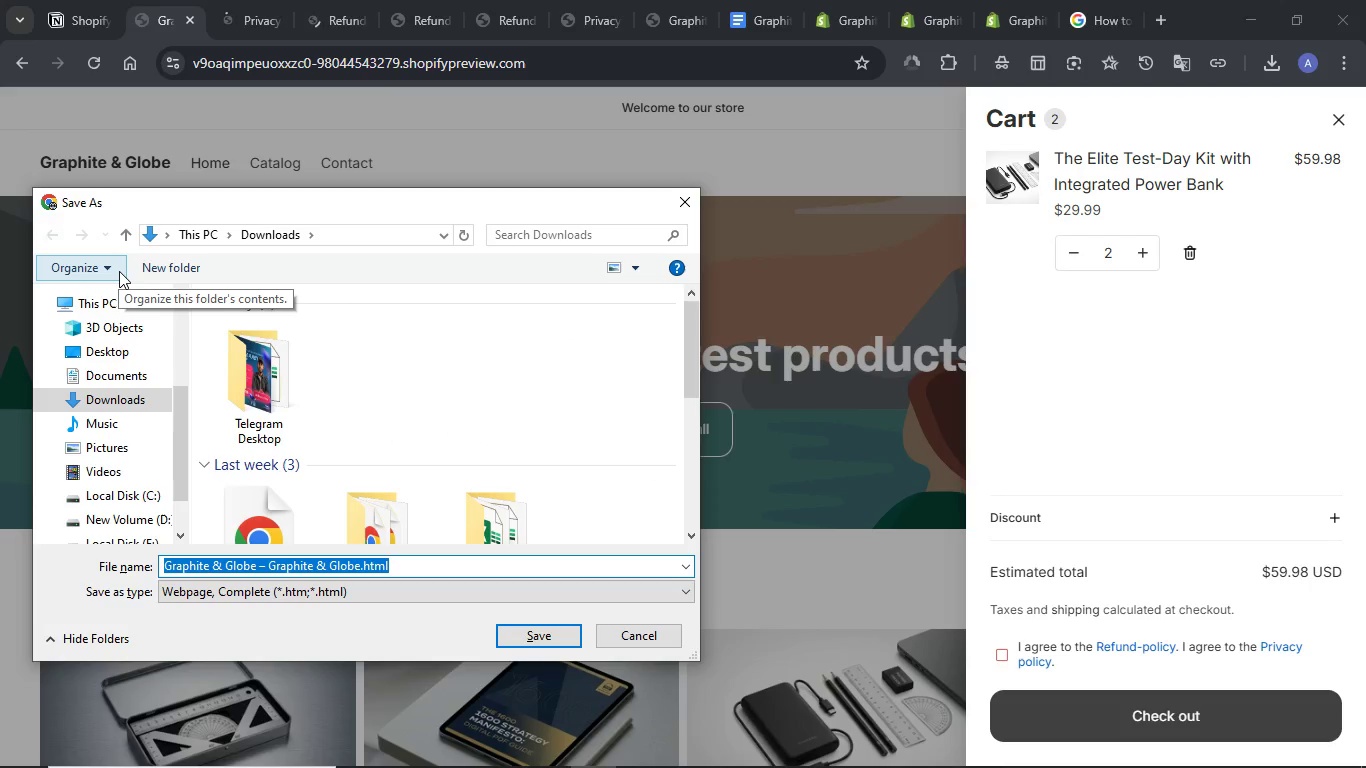 
wait(10.36)
 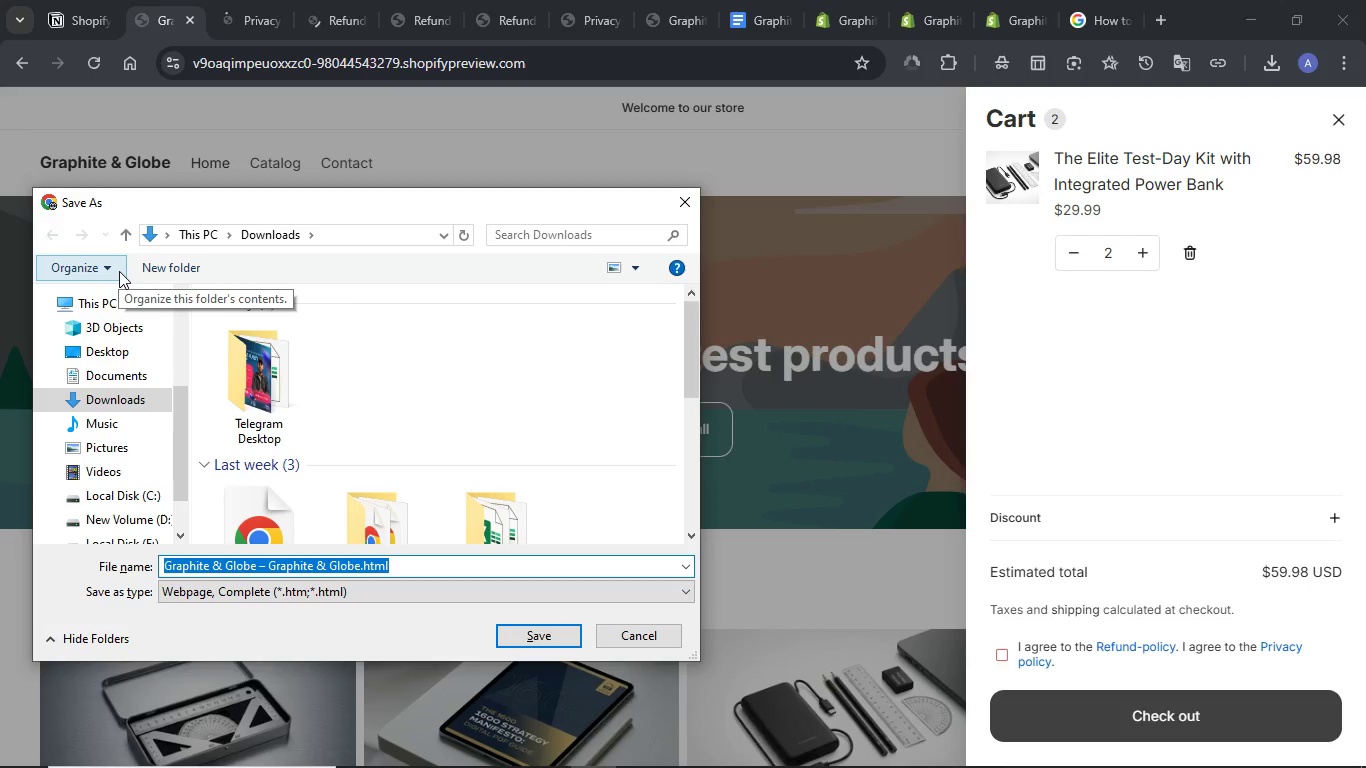 
left_click([112, 304])
 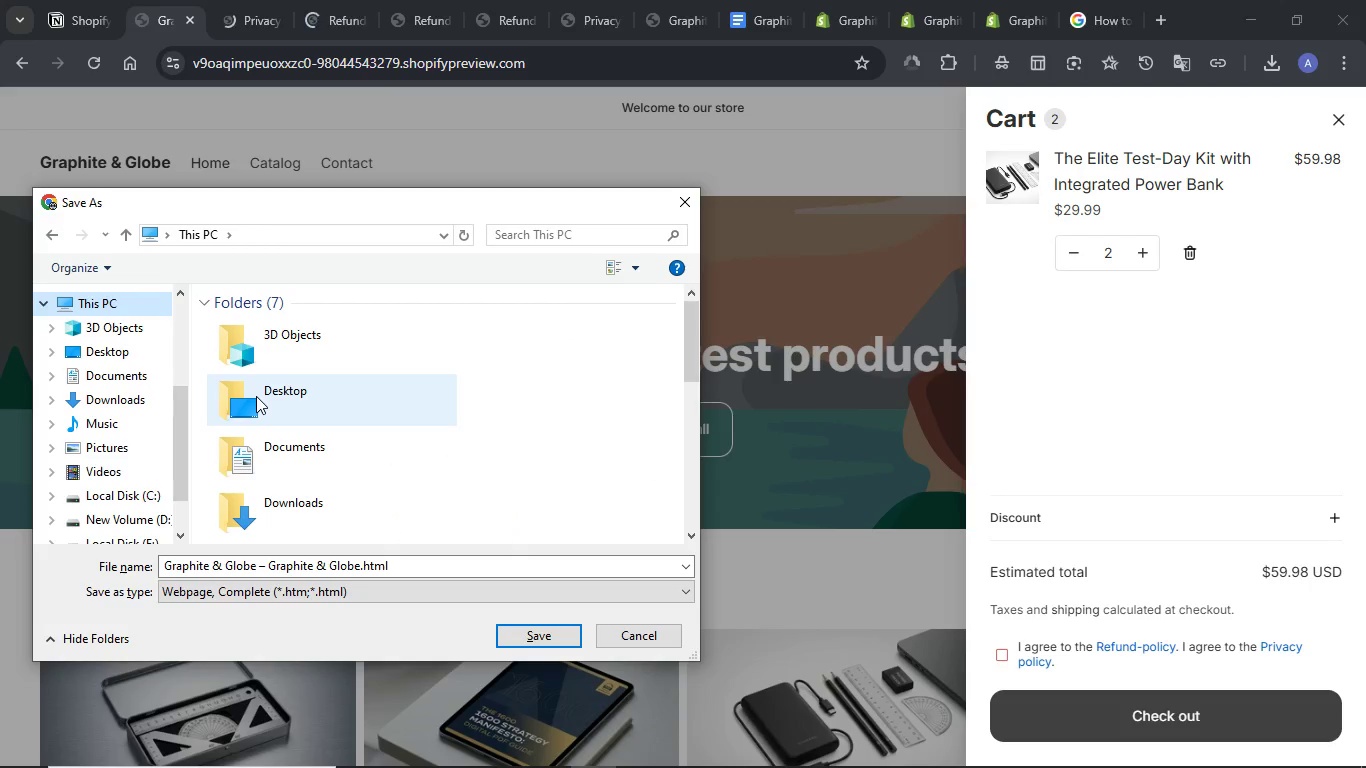 
left_click([256, 396])
 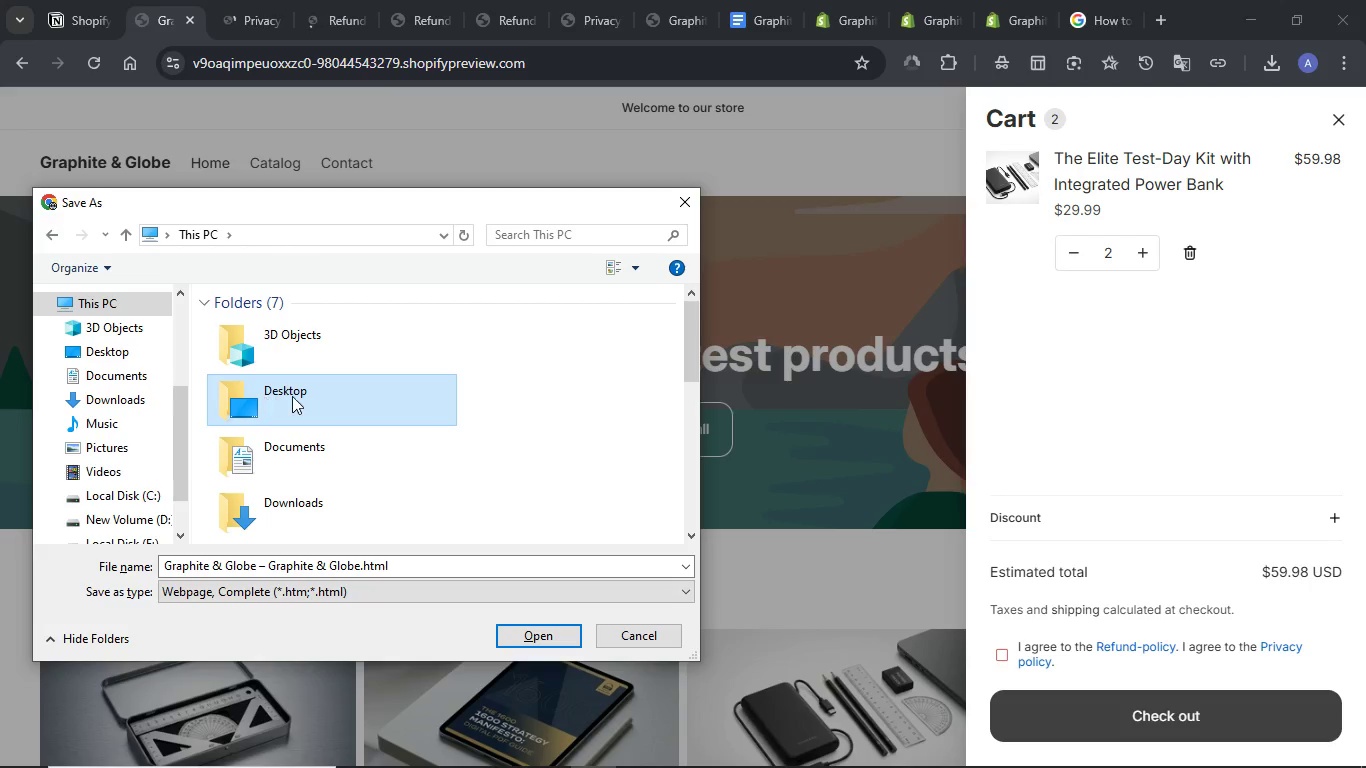 
wait(5.47)
 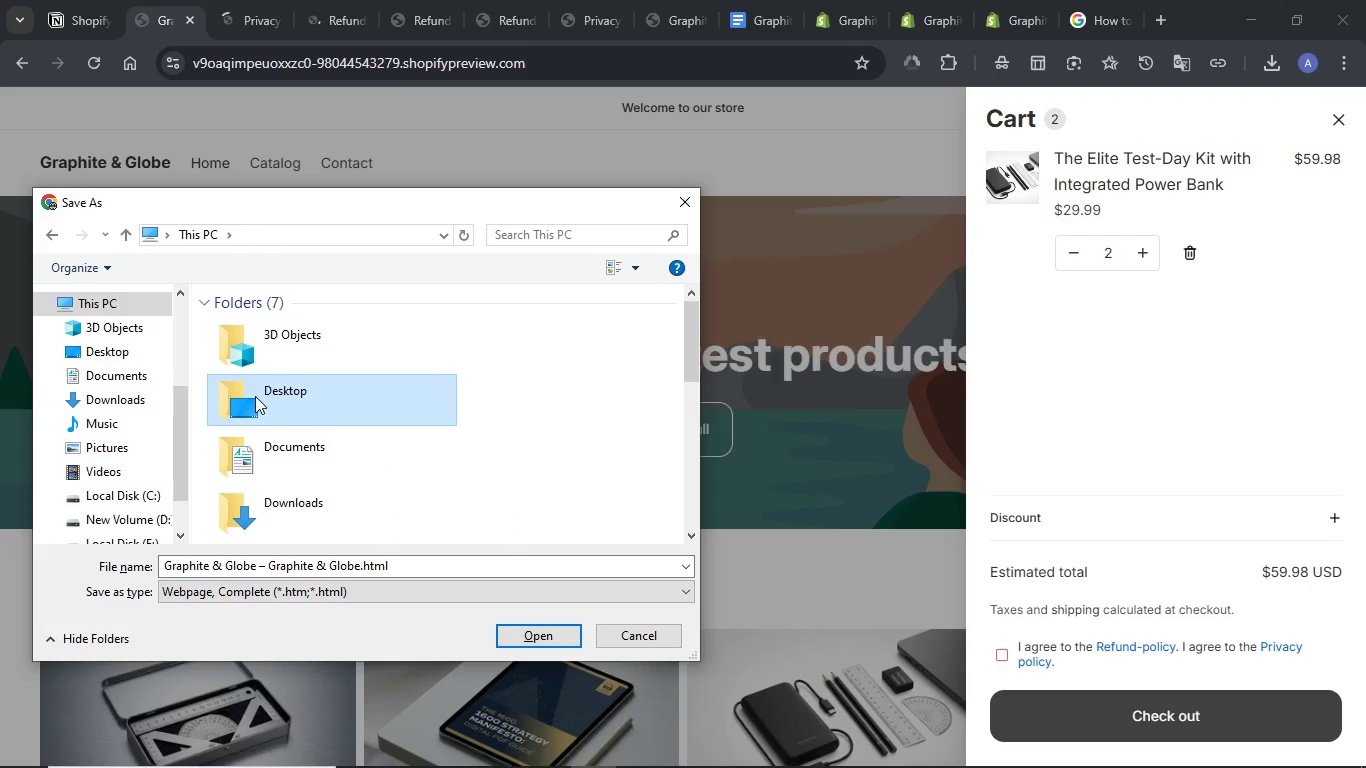 
left_click([296, 396])
 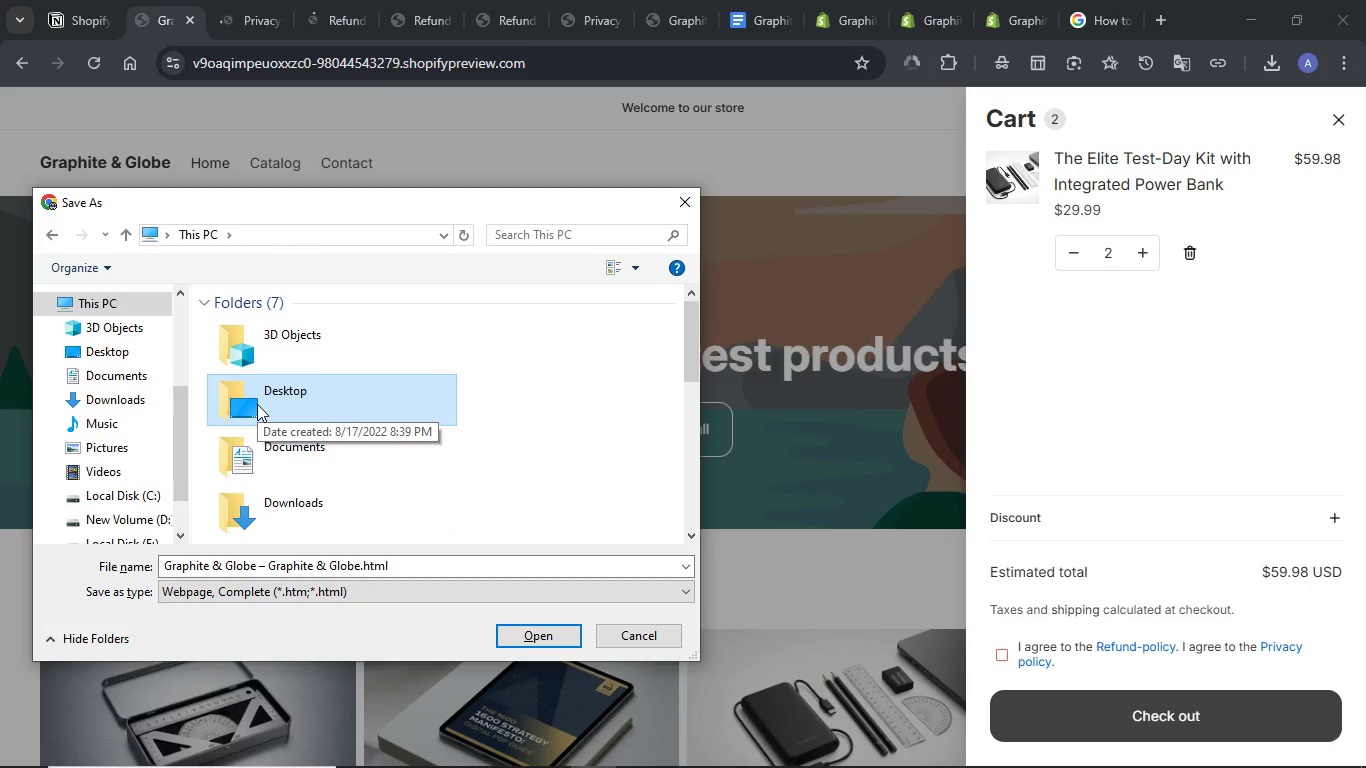 
wait(5.47)
 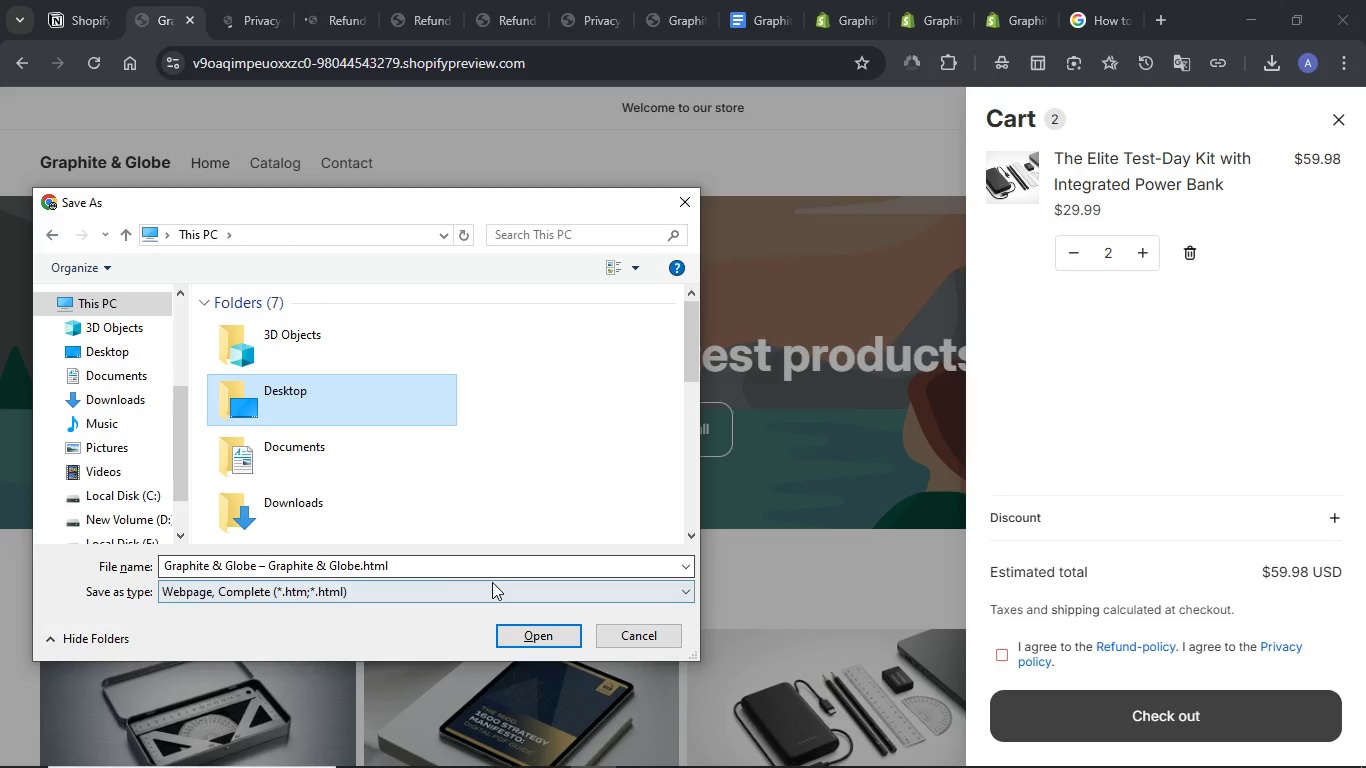 
double_click([257, 404])
 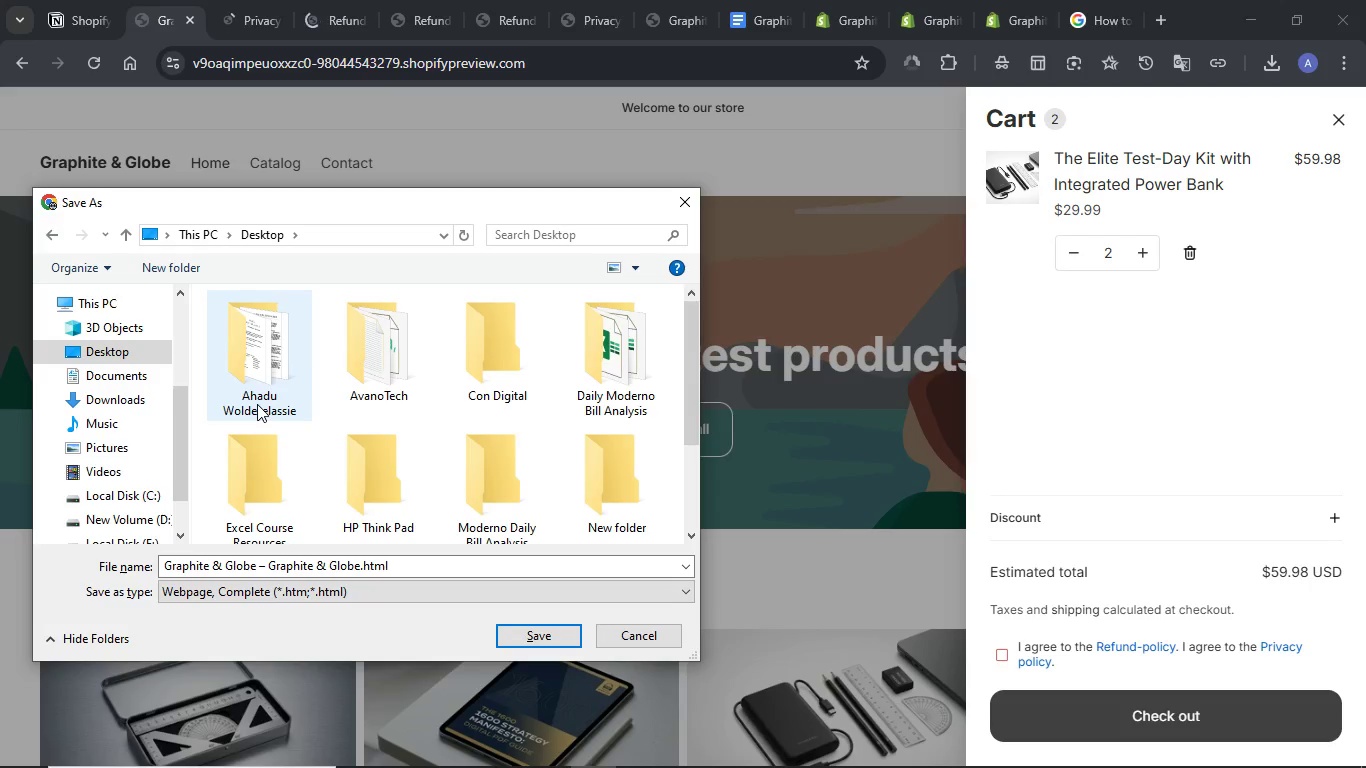 
scroll: coordinate [314, 382], scroll_direction: down, amount: 1.0
 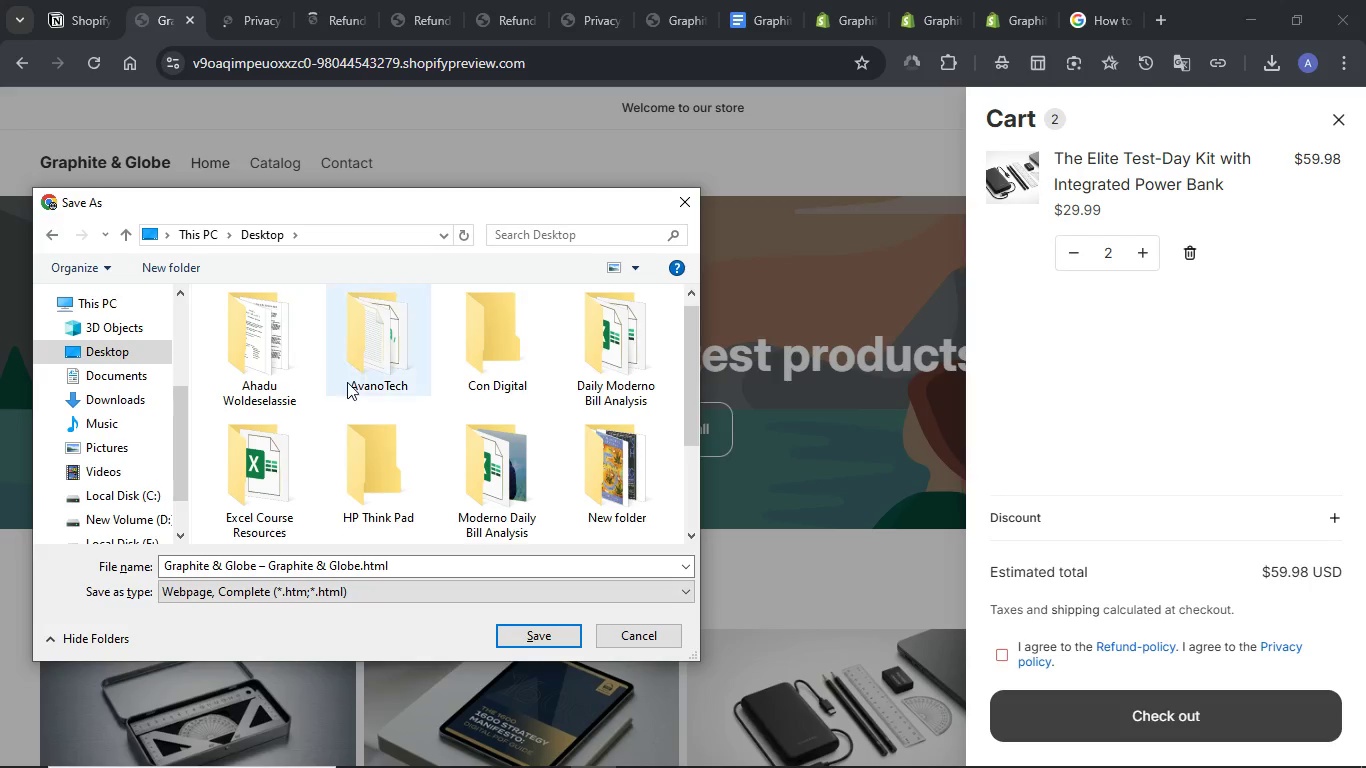 
scroll: coordinate [347, 382], scroll_direction: up, amount: 2.0
 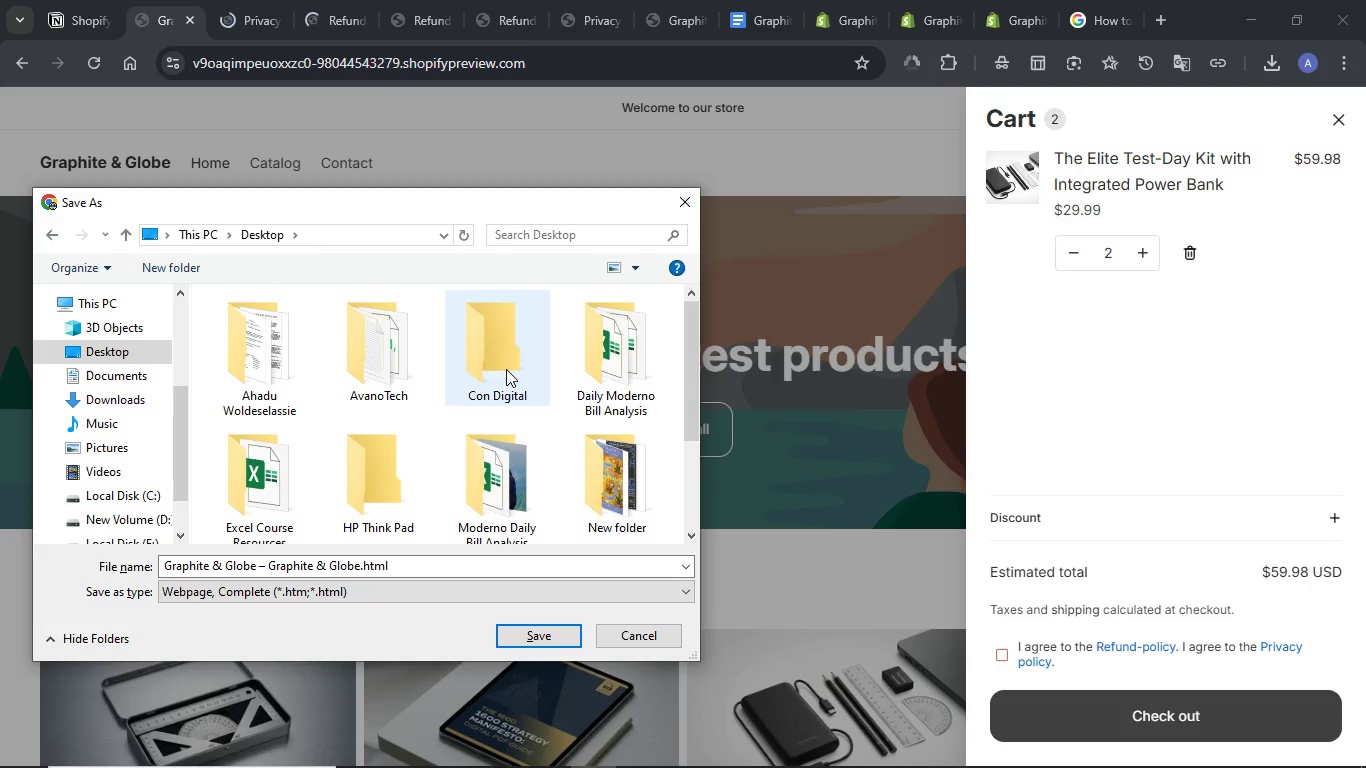 
left_click([506, 369])
 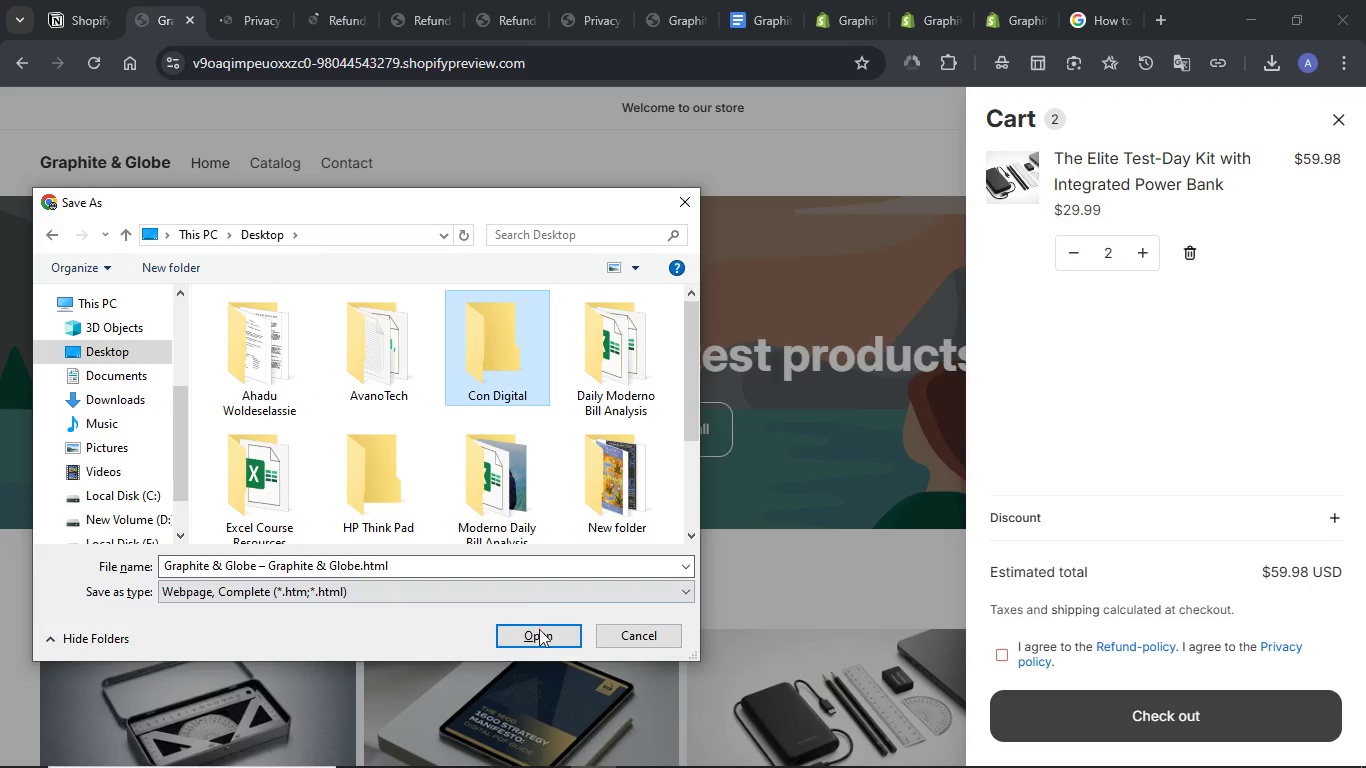 
left_click([539, 632])
 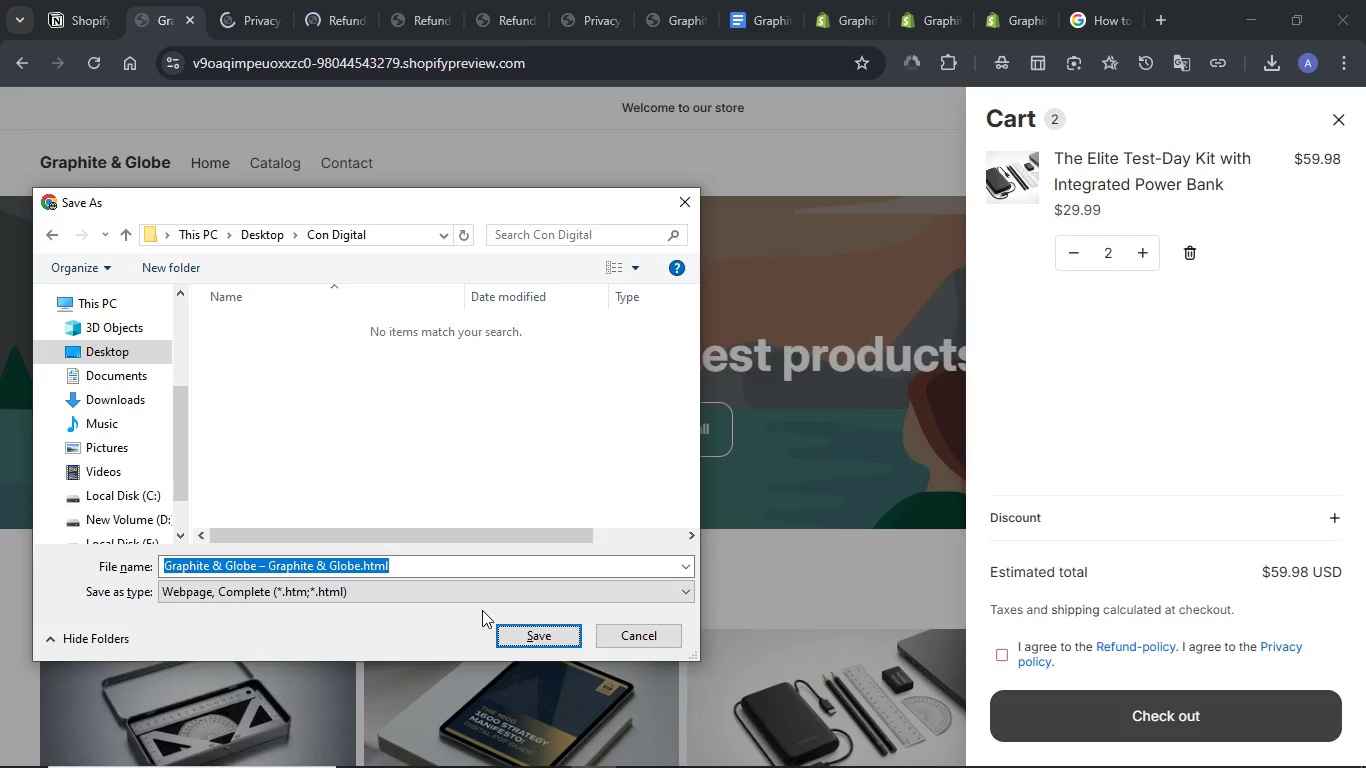 
left_click([438, 569])
 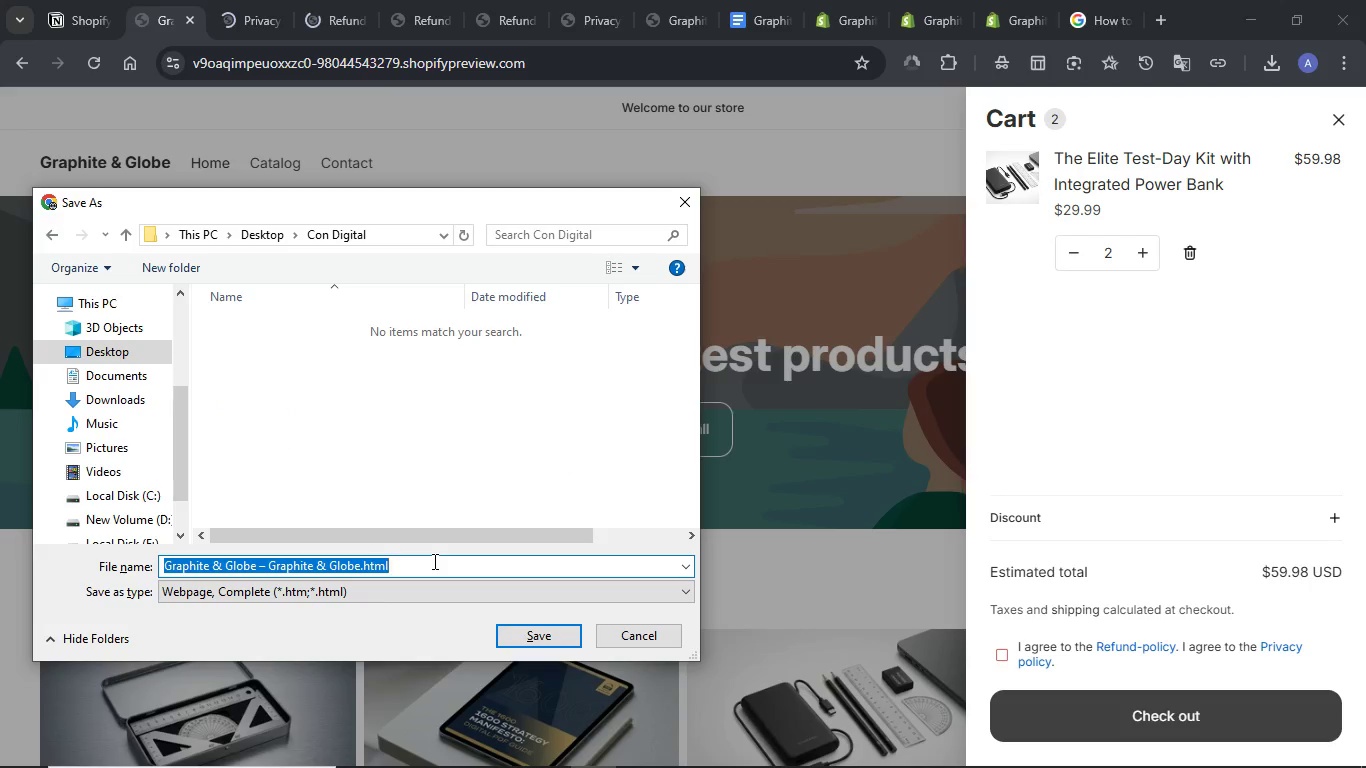 
left_click([433, 561])
 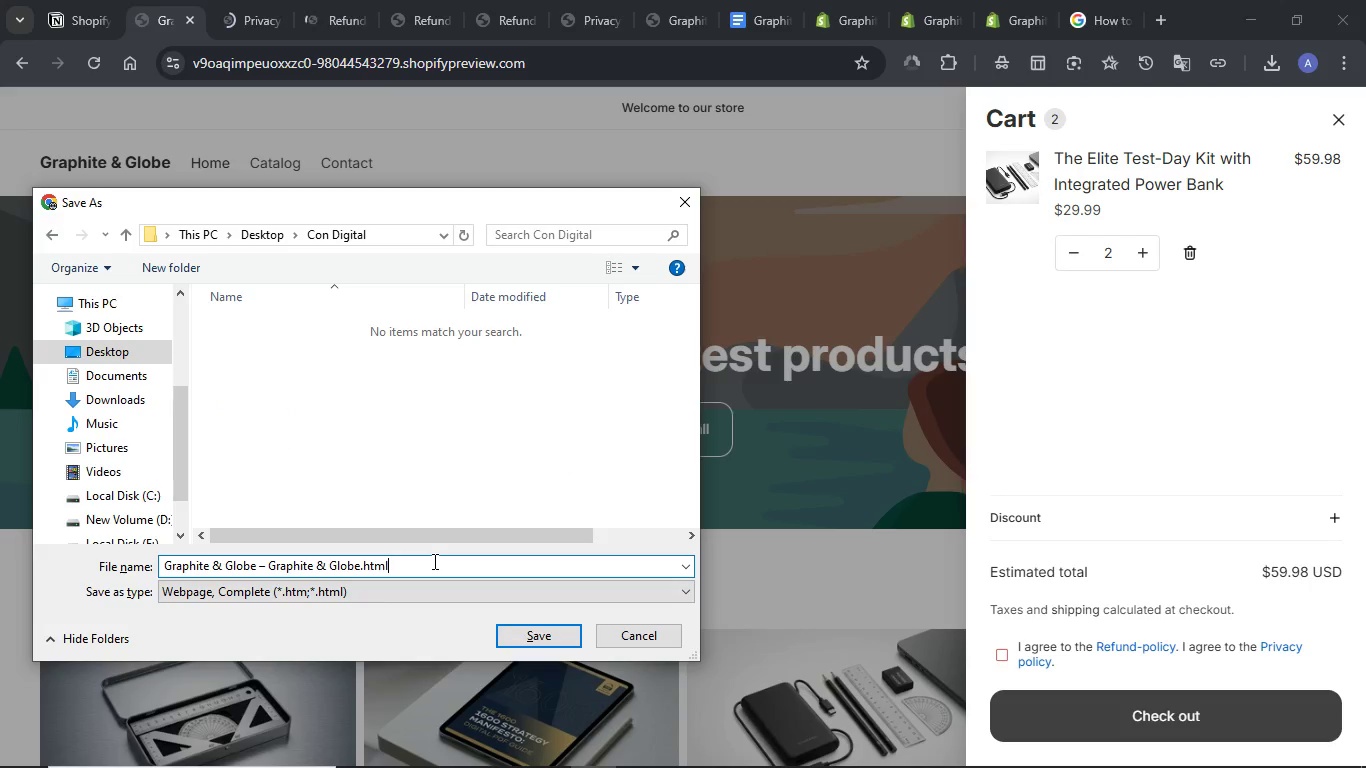 
key(Backspace)
key(Backspace)
key(Backspace)
key(Backspace)
type(pg)
 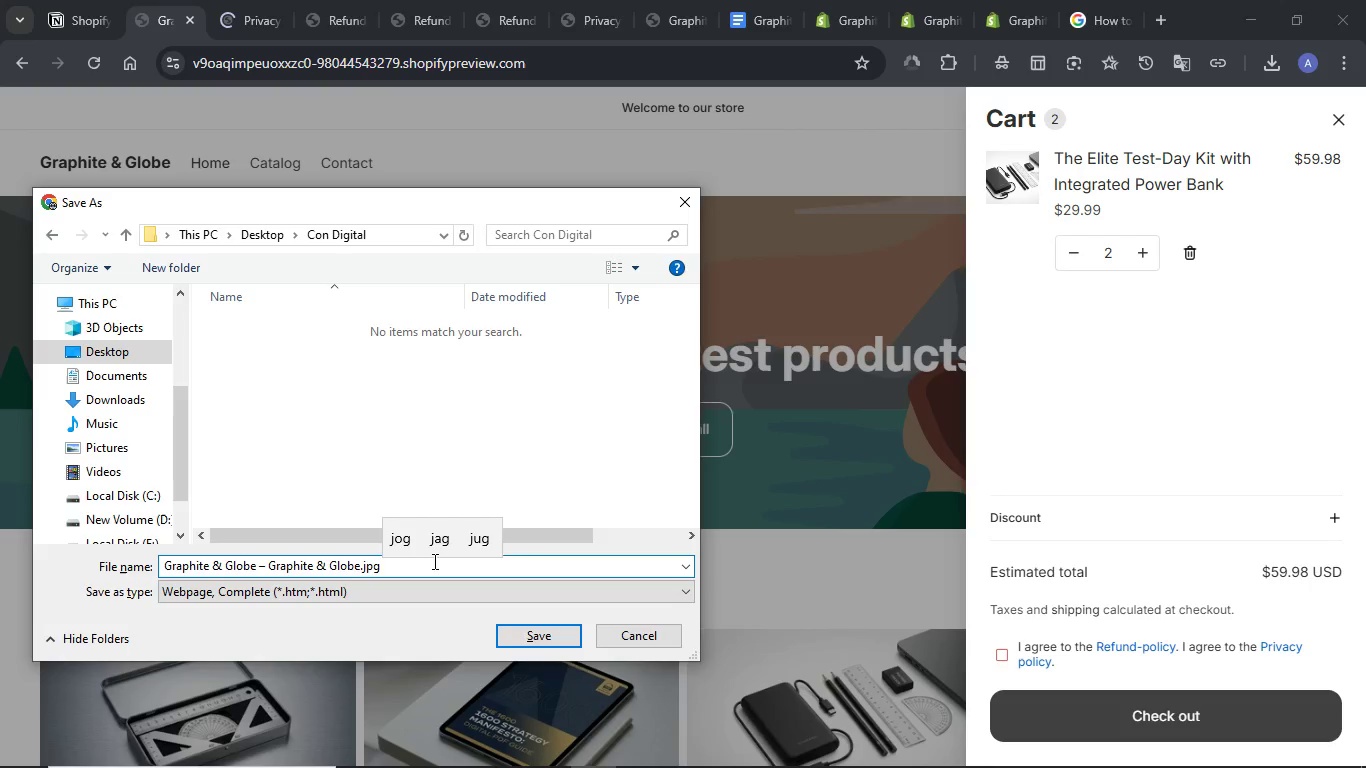 
hold_key(key=J, duration=0.39)
 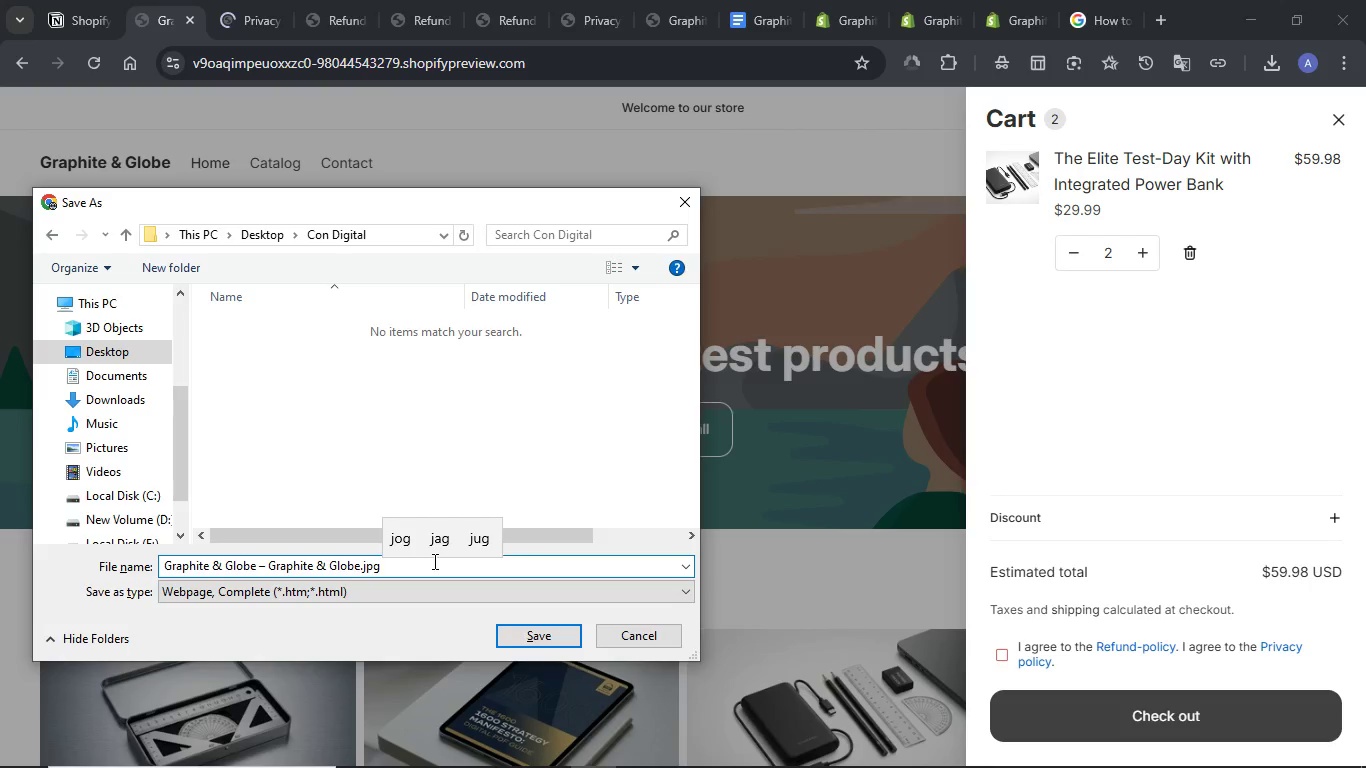 
key(Enter)
 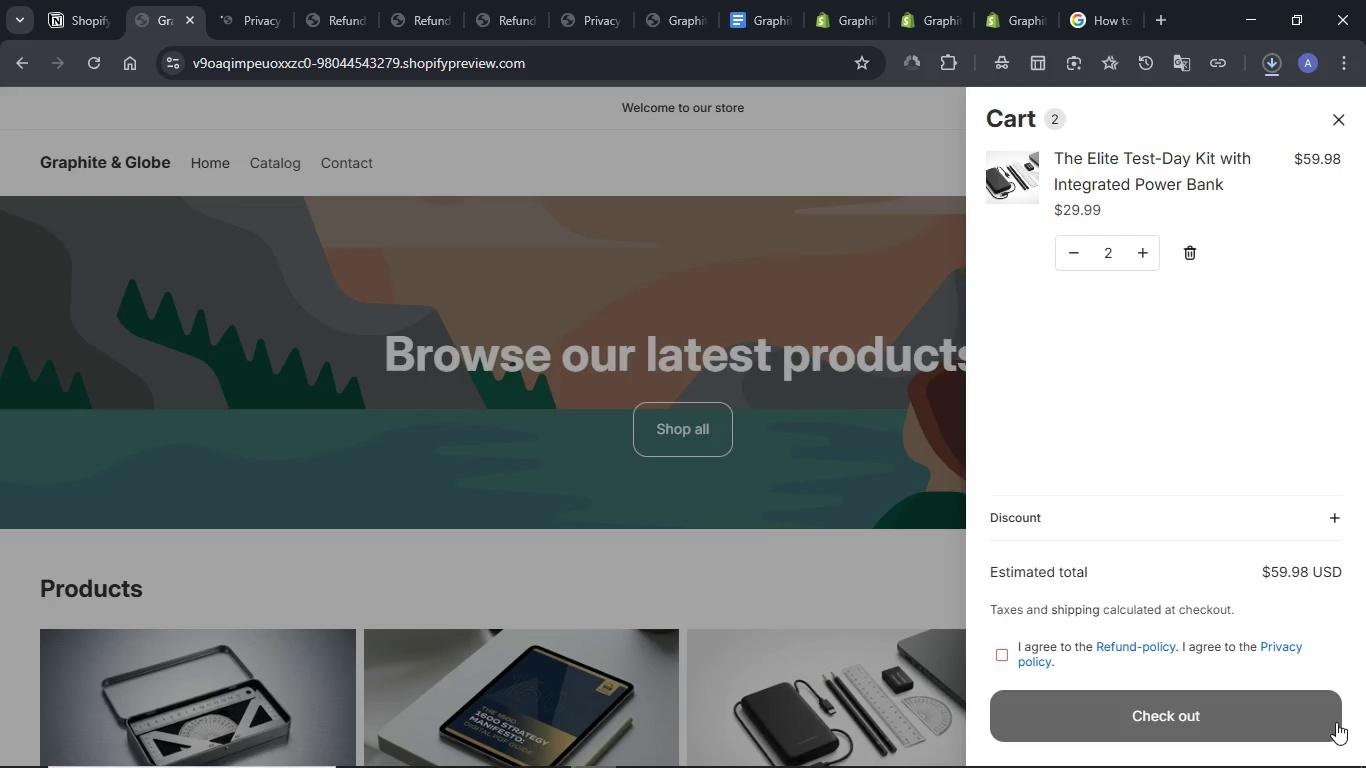 
left_click([1365, 762])
 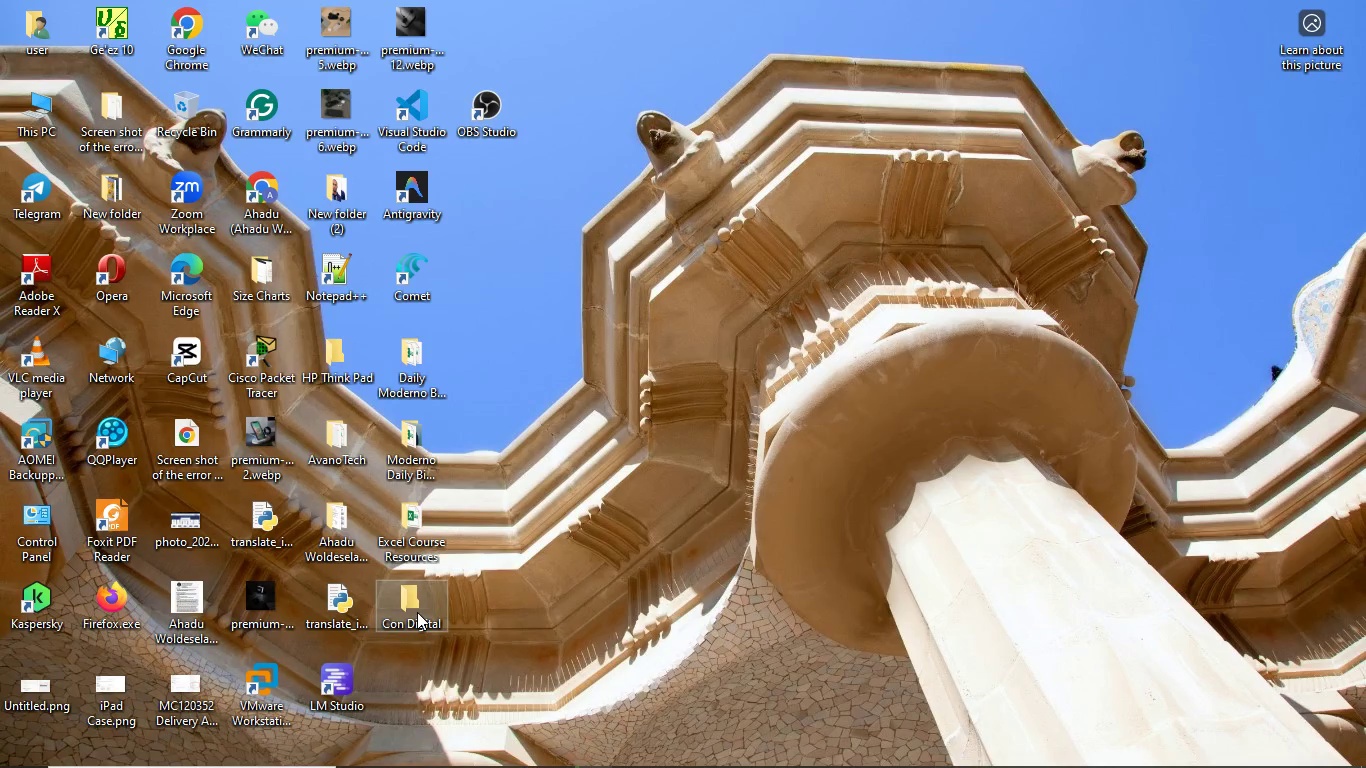 
double_click([417, 612])
 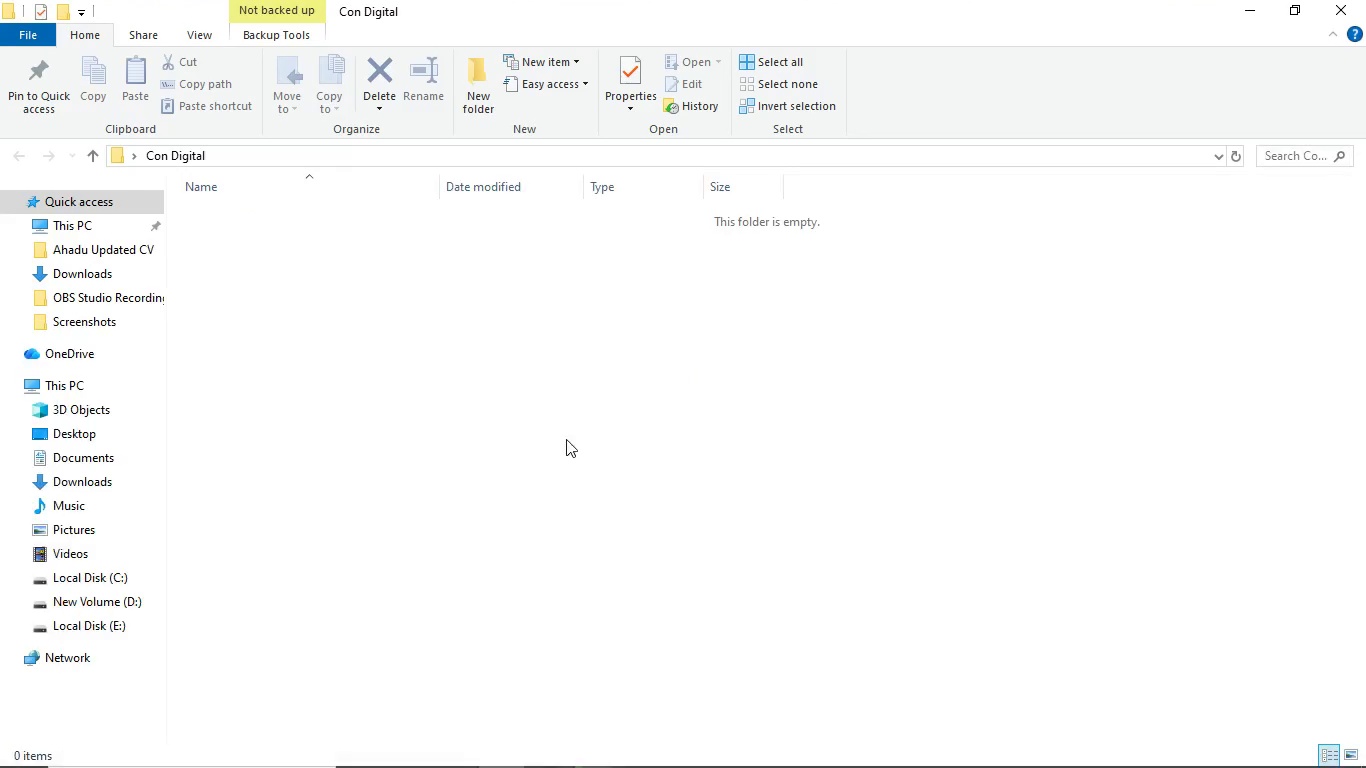 
left_click([618, 335])
 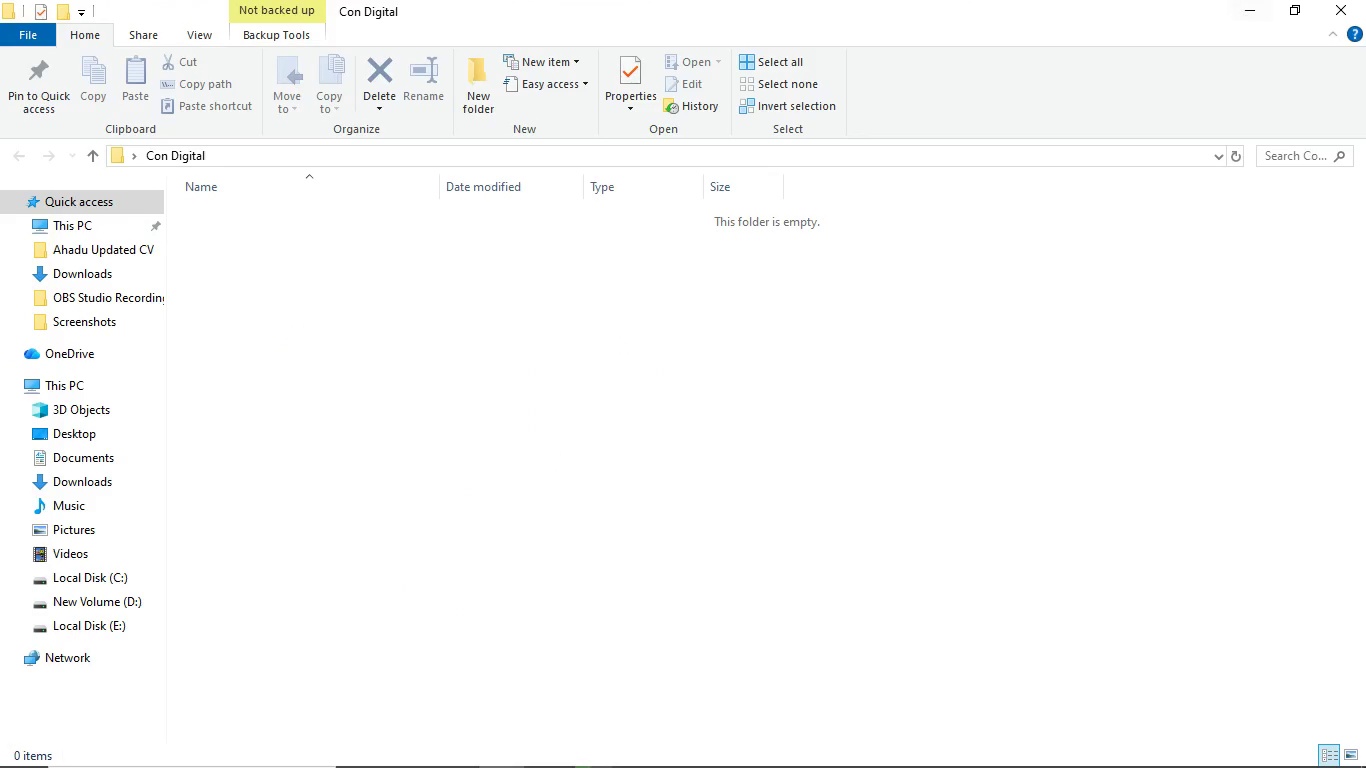 
left_click([1365, 764])
 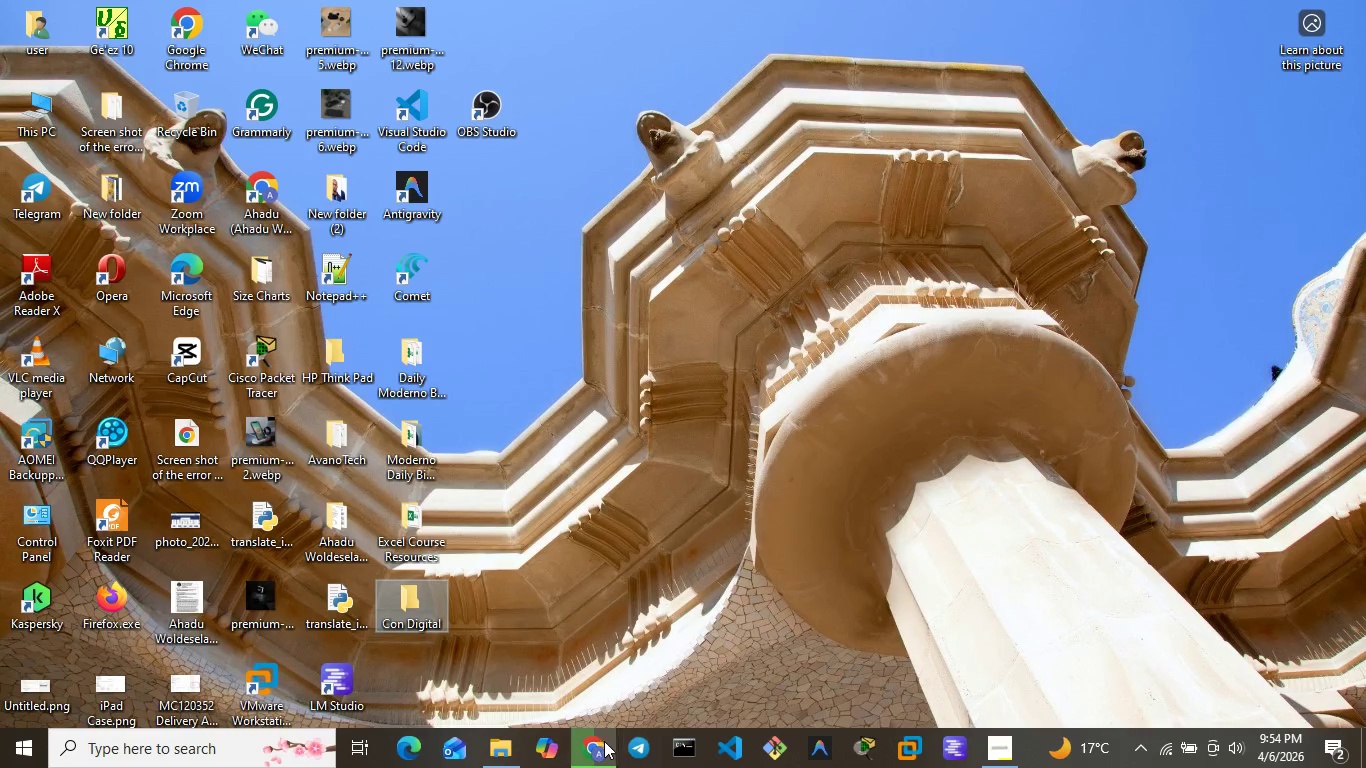 
left_click([598, 747])
 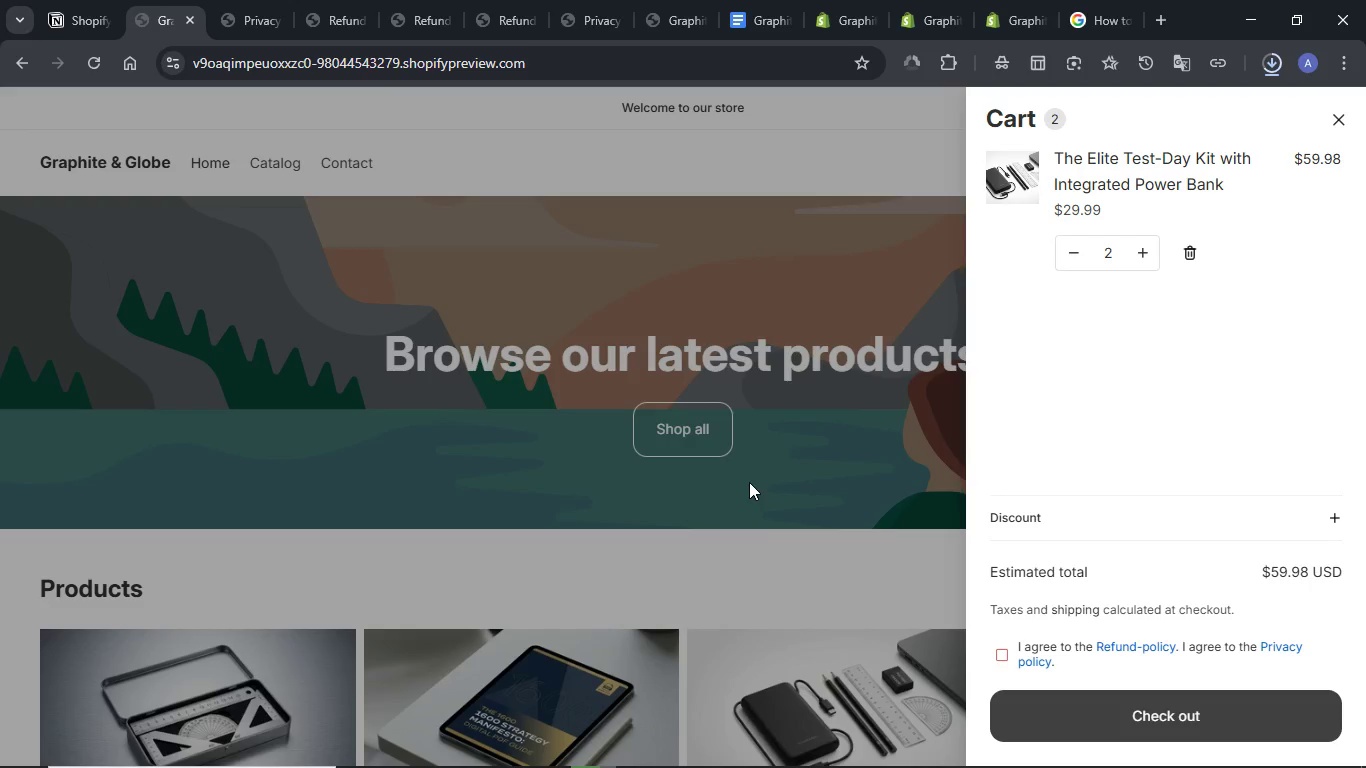 
wait(7.16)
 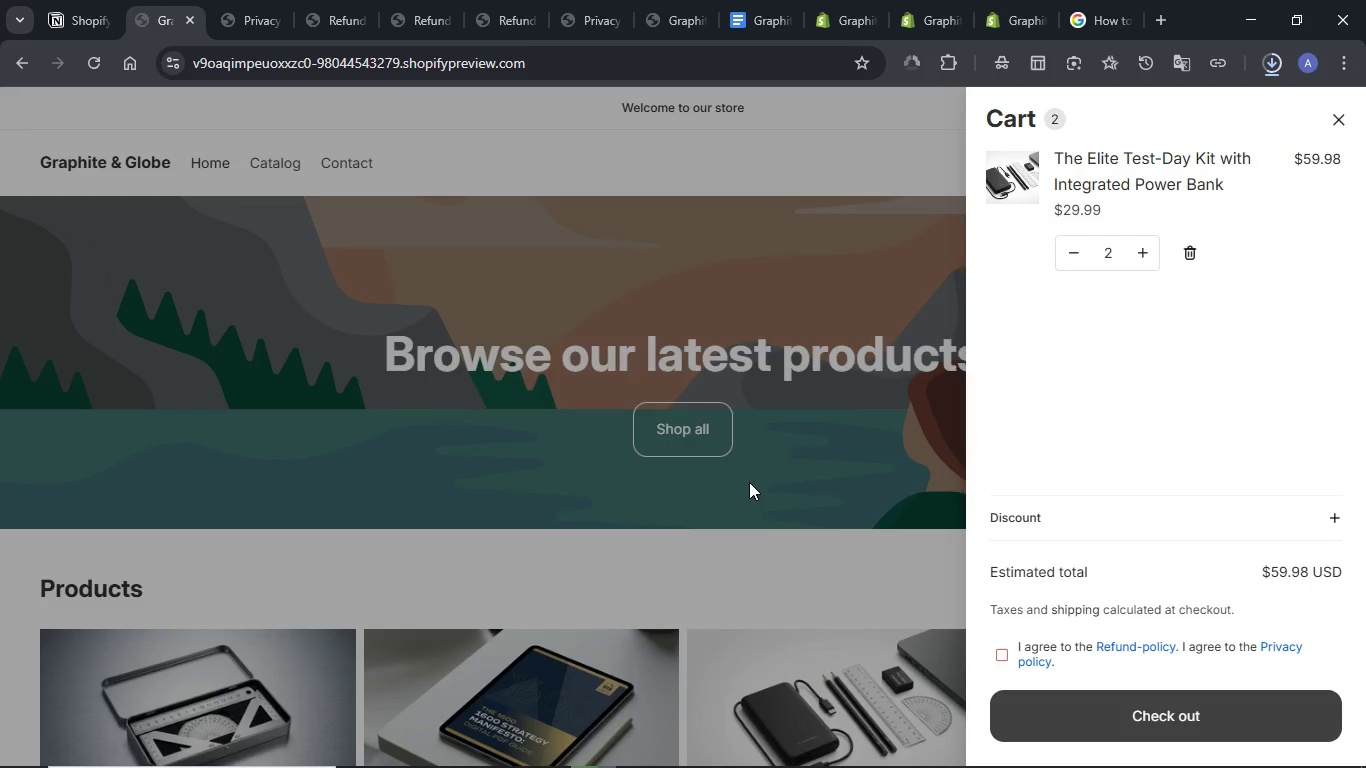 
left_click([89, 0])
 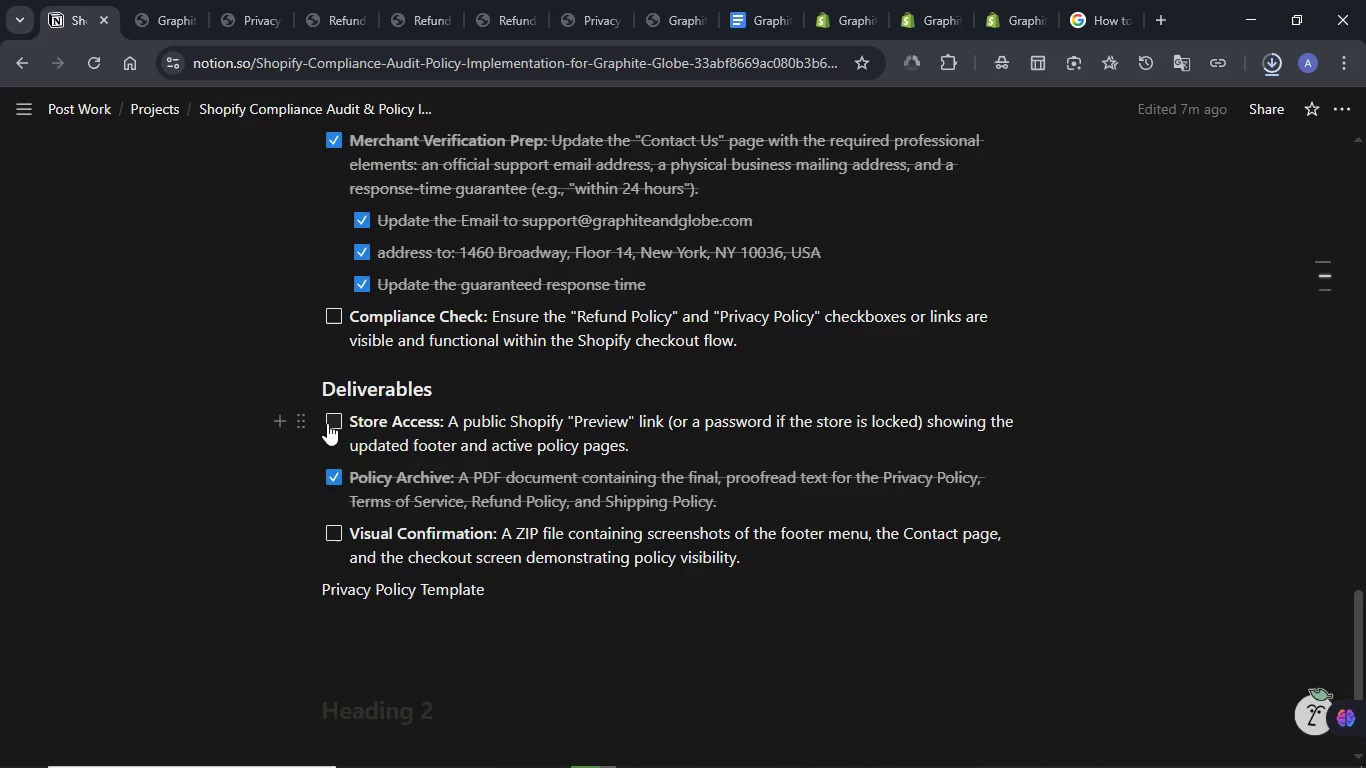 
wait(7.59)
 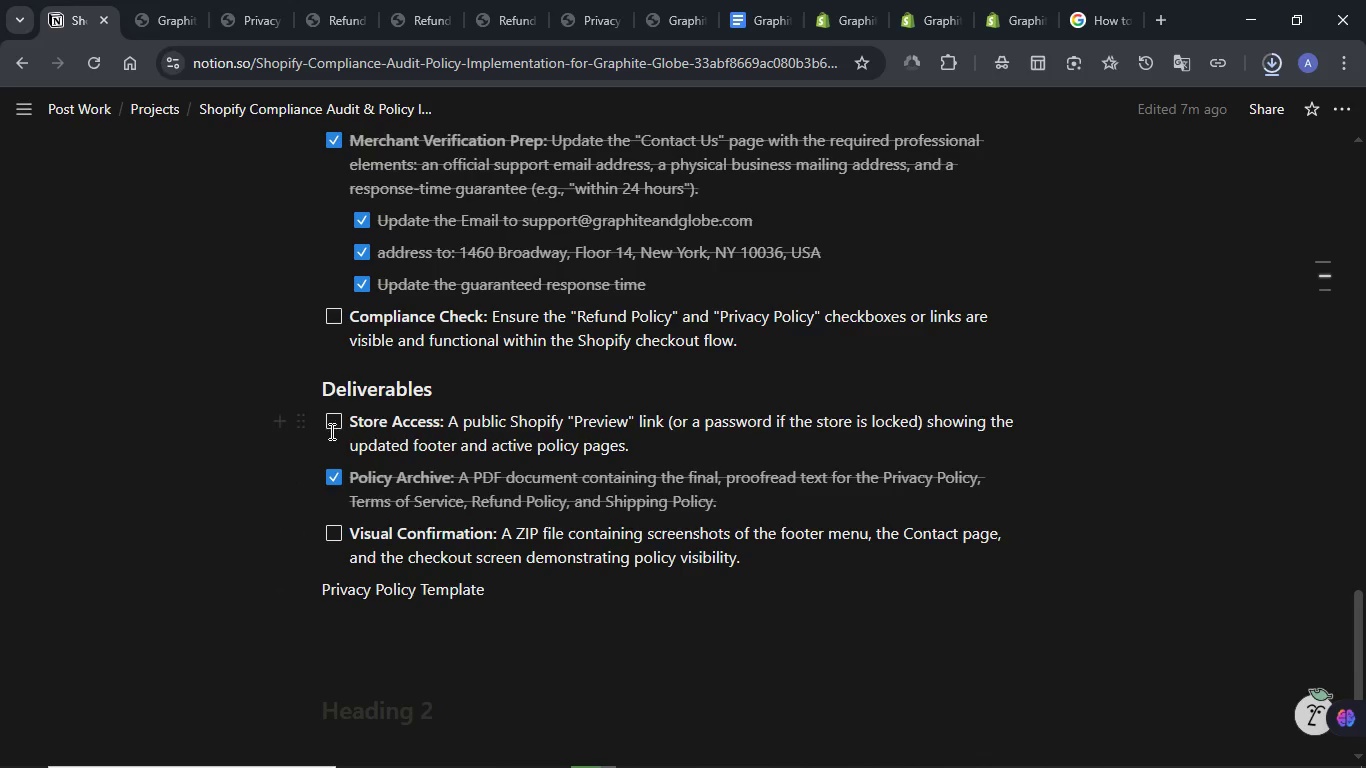 
left_click([854, 0])
 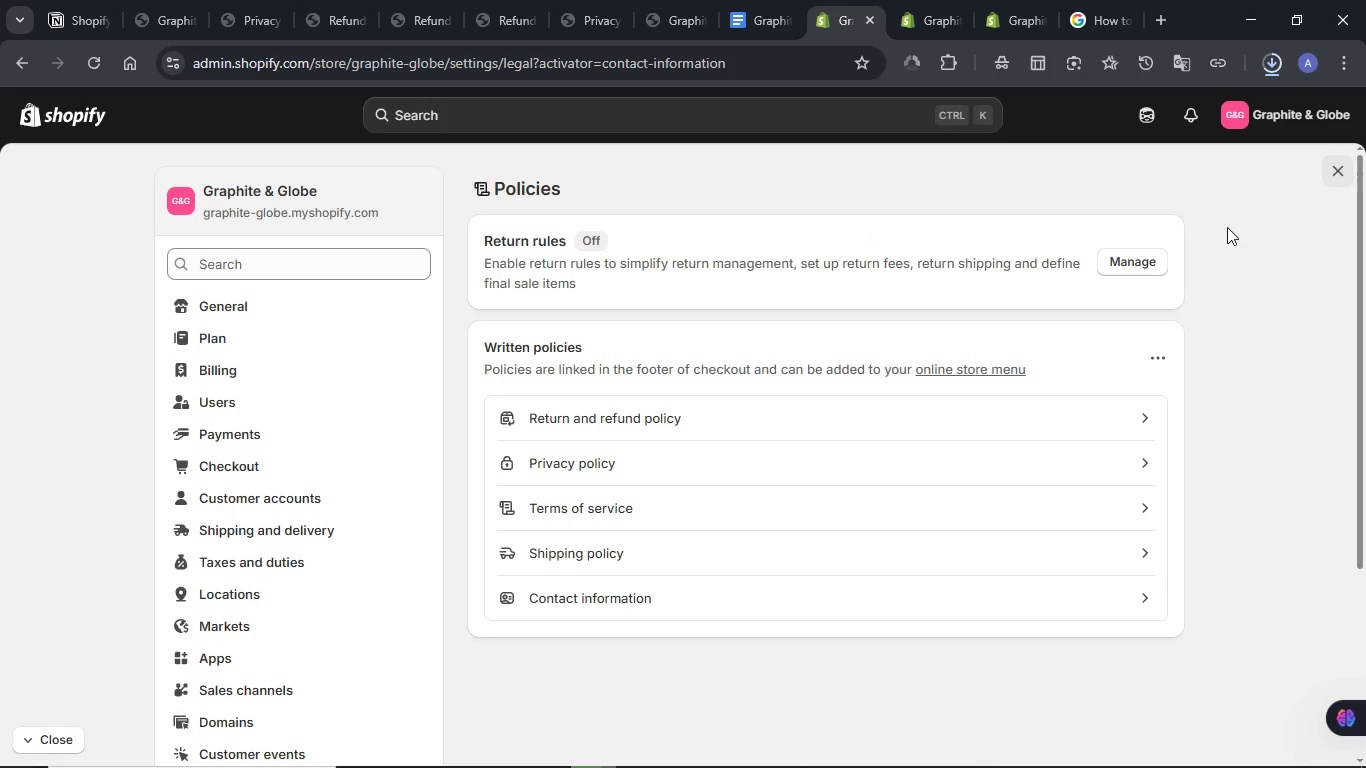 
left_click([1331, 173])
 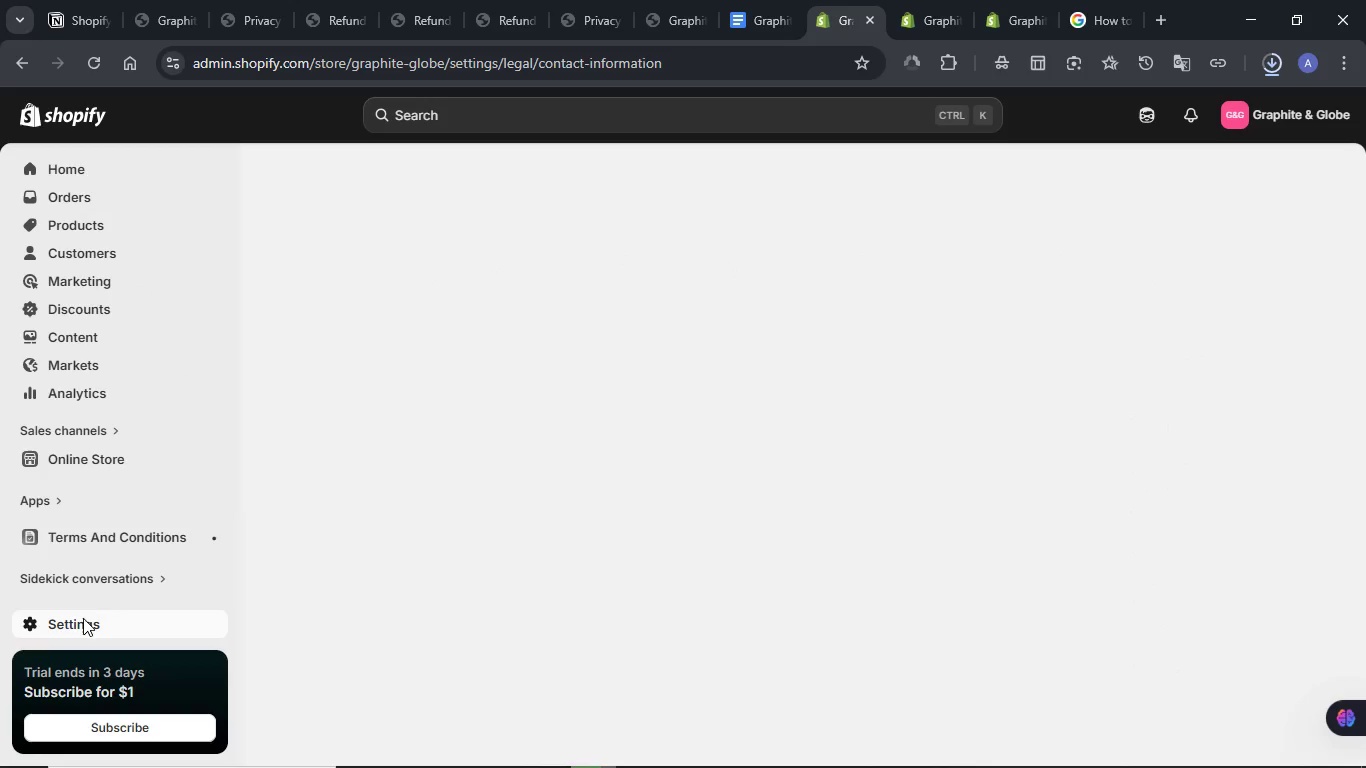 
left_click([83, 621])
 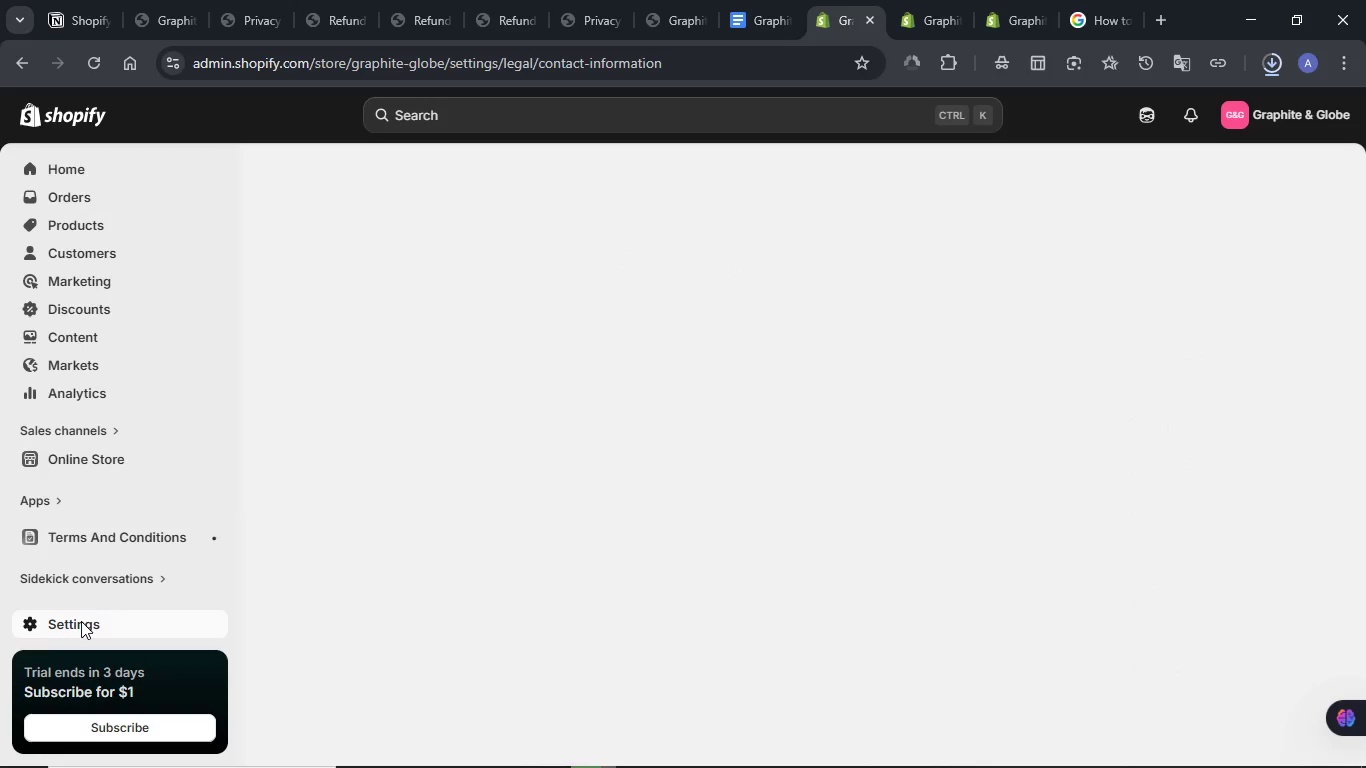 
left_click([74, 618])
 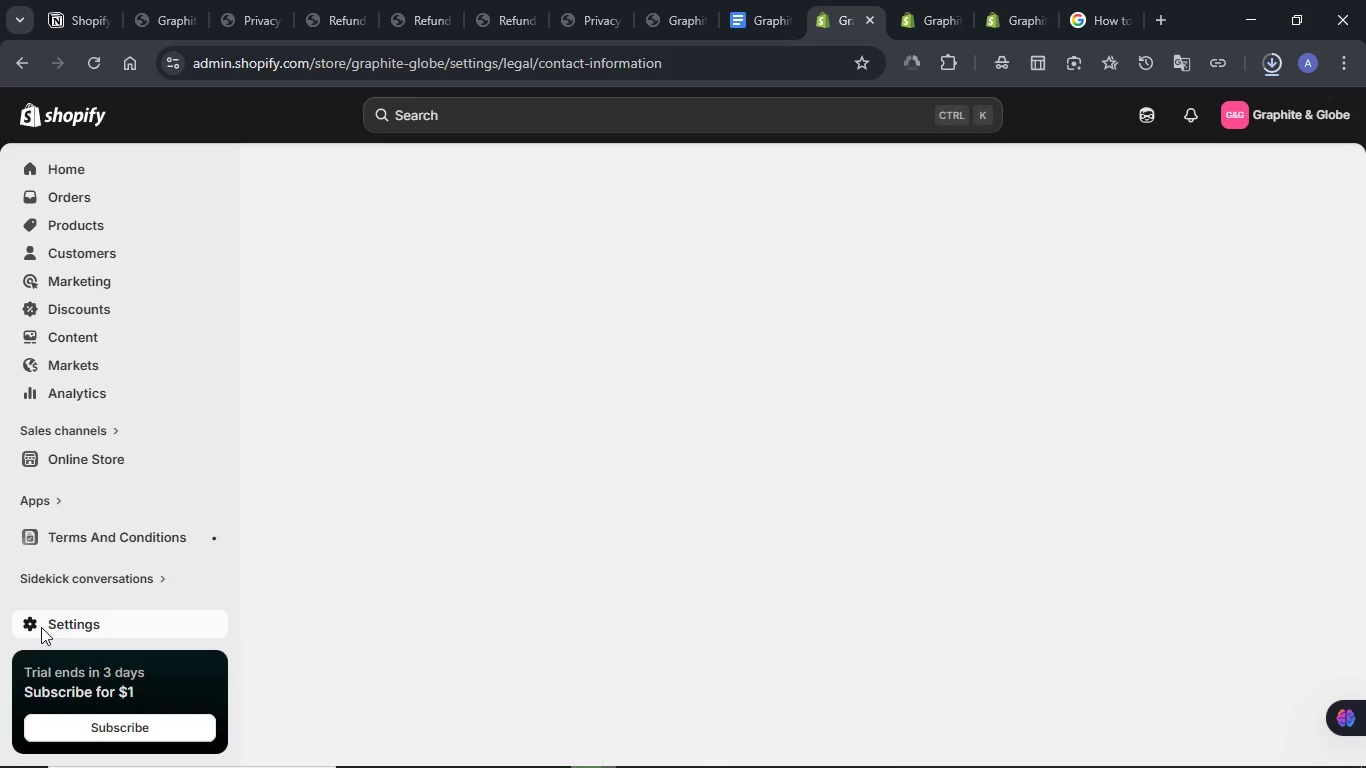 
left_click([58, 630])
 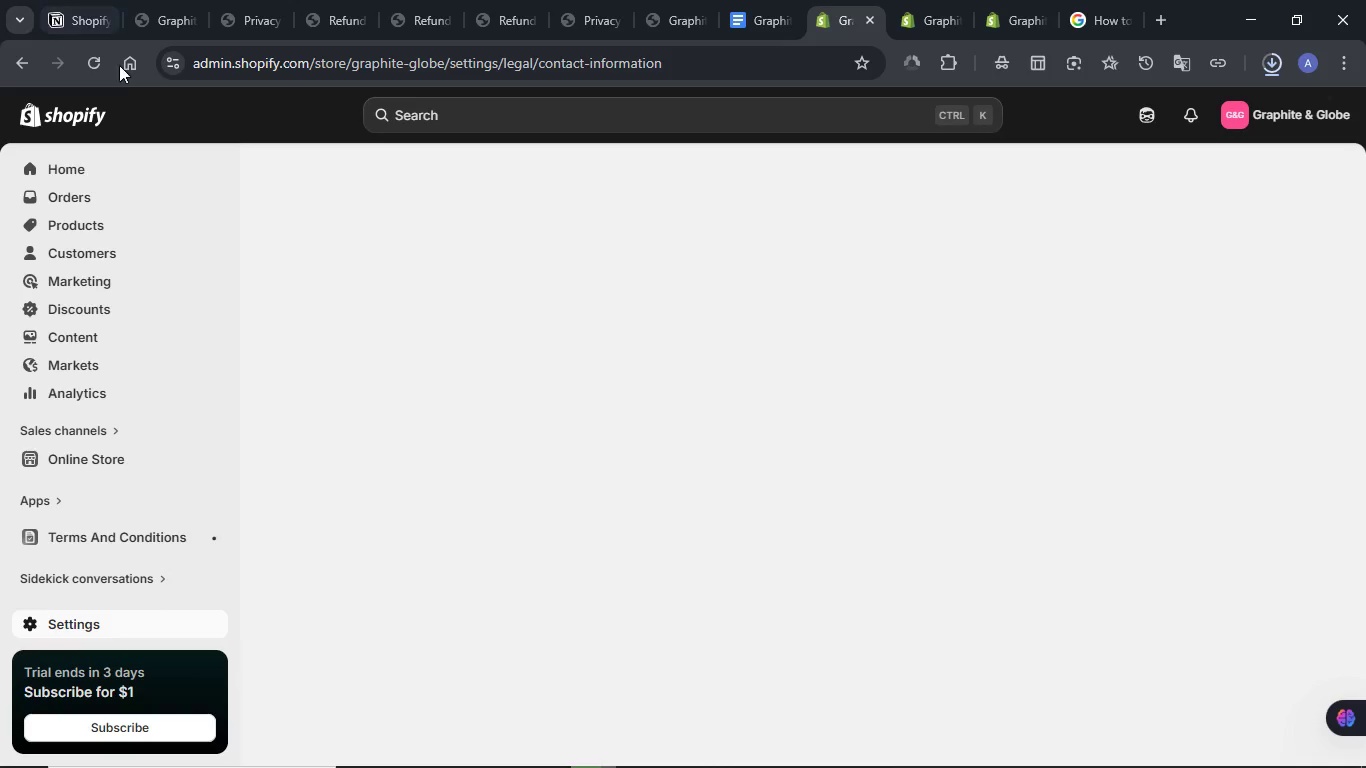 
left_click([87, 63])
 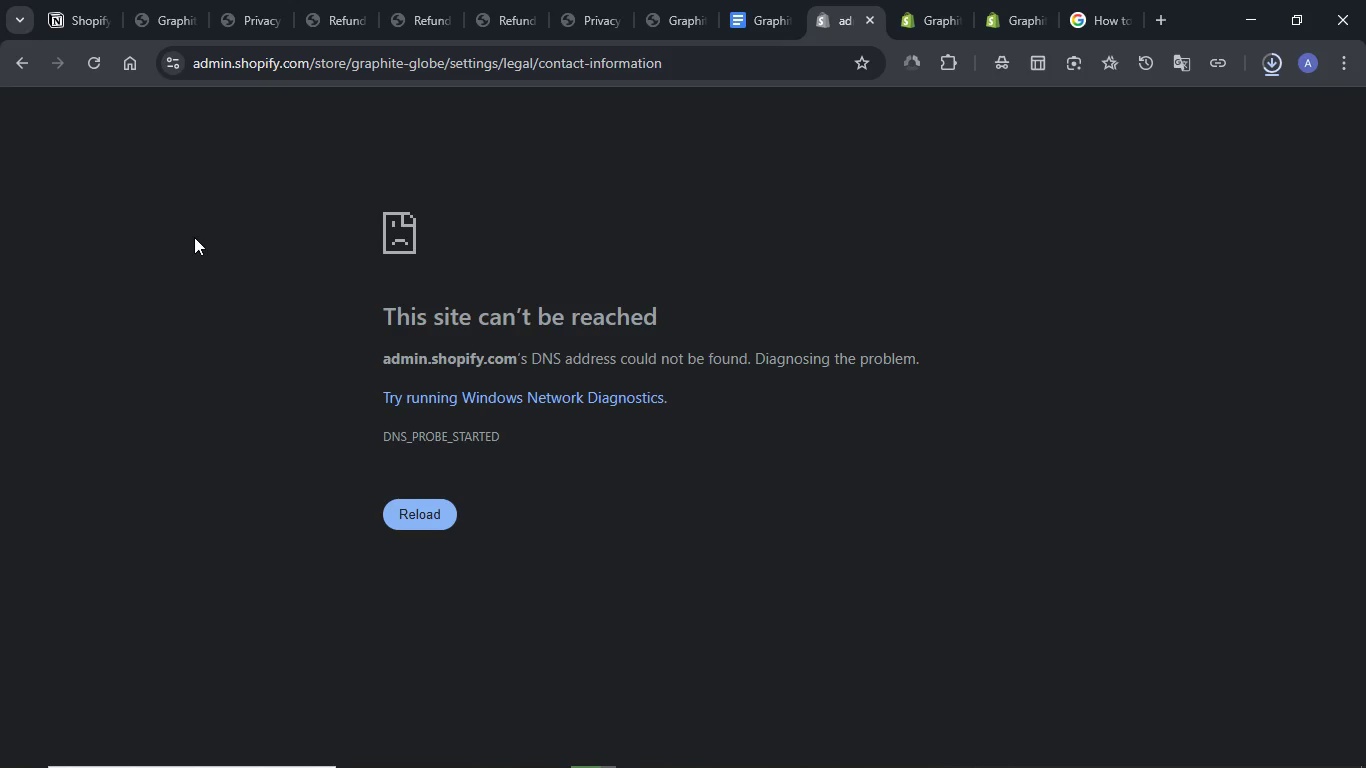 
wait(6.17)
 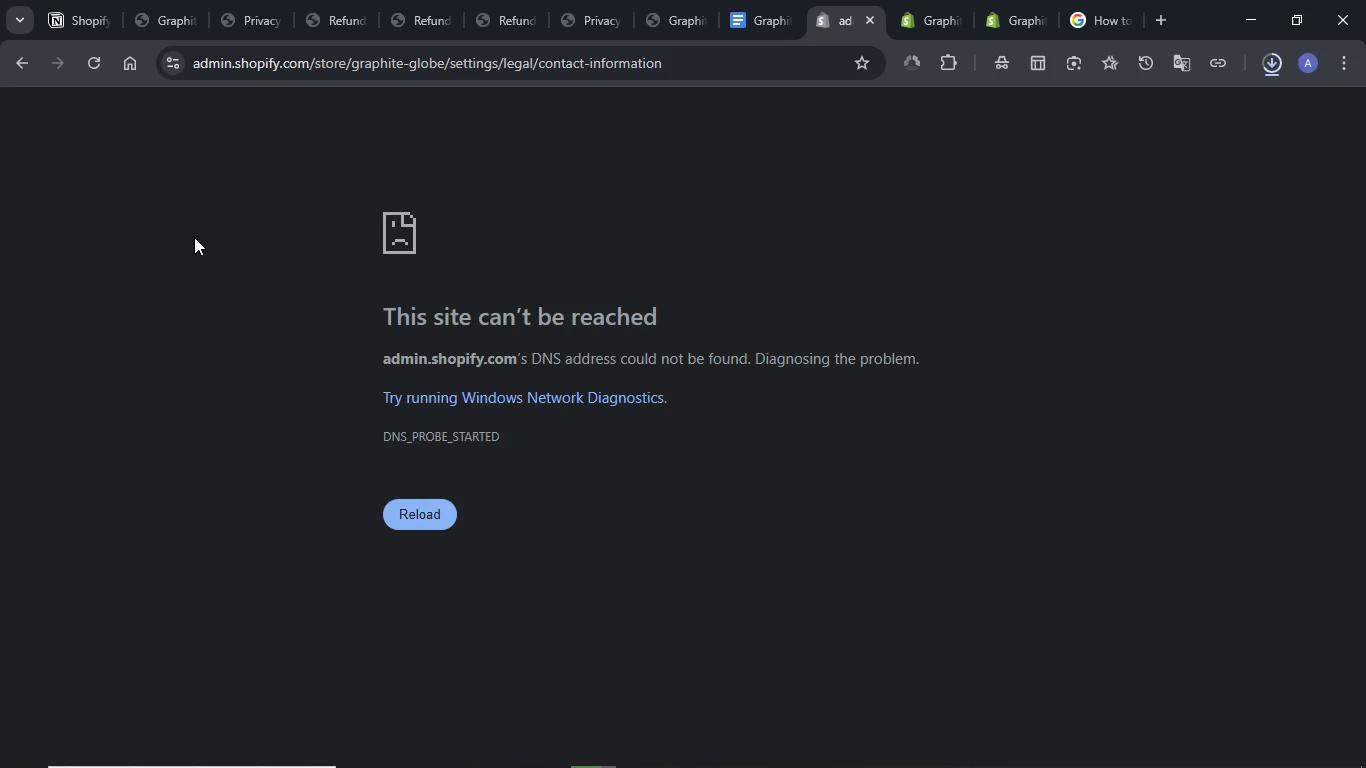 
left_click([87, 60])
 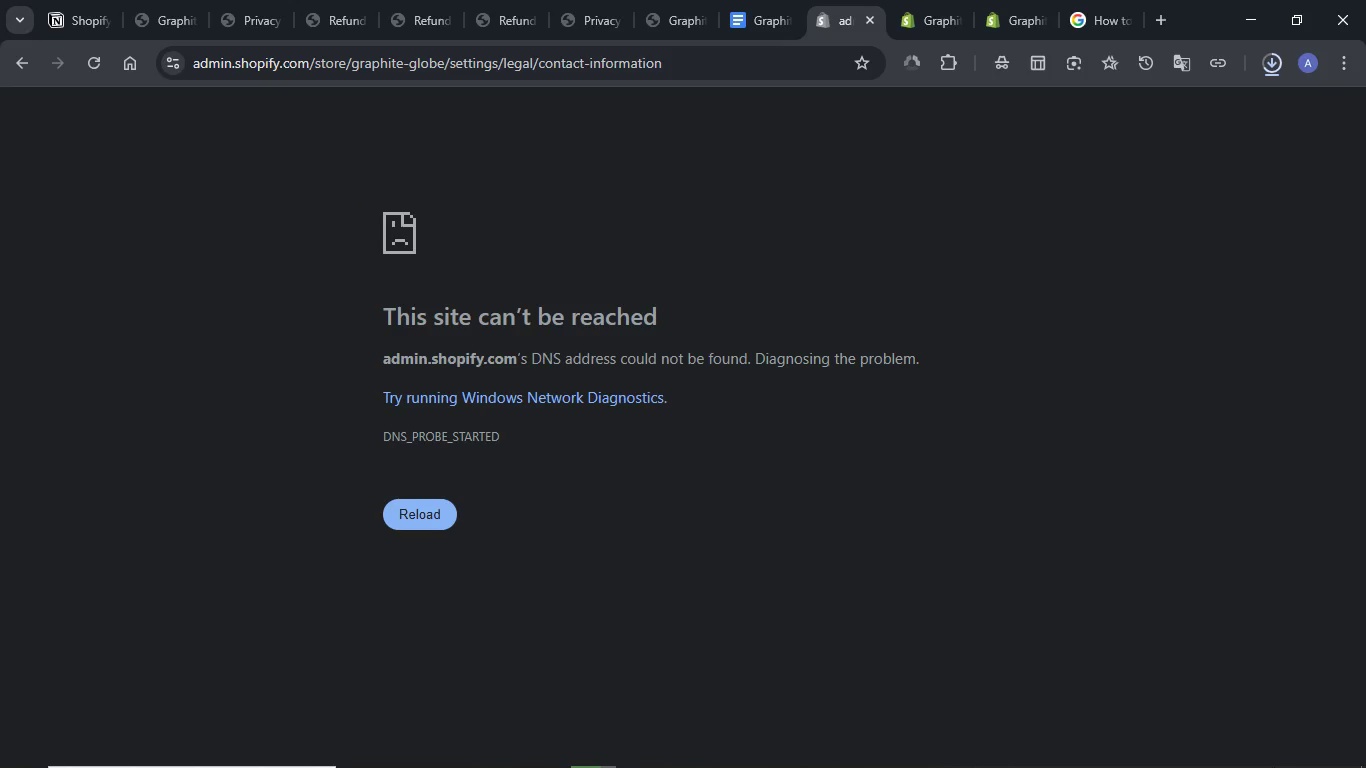 
wait(5.36)
 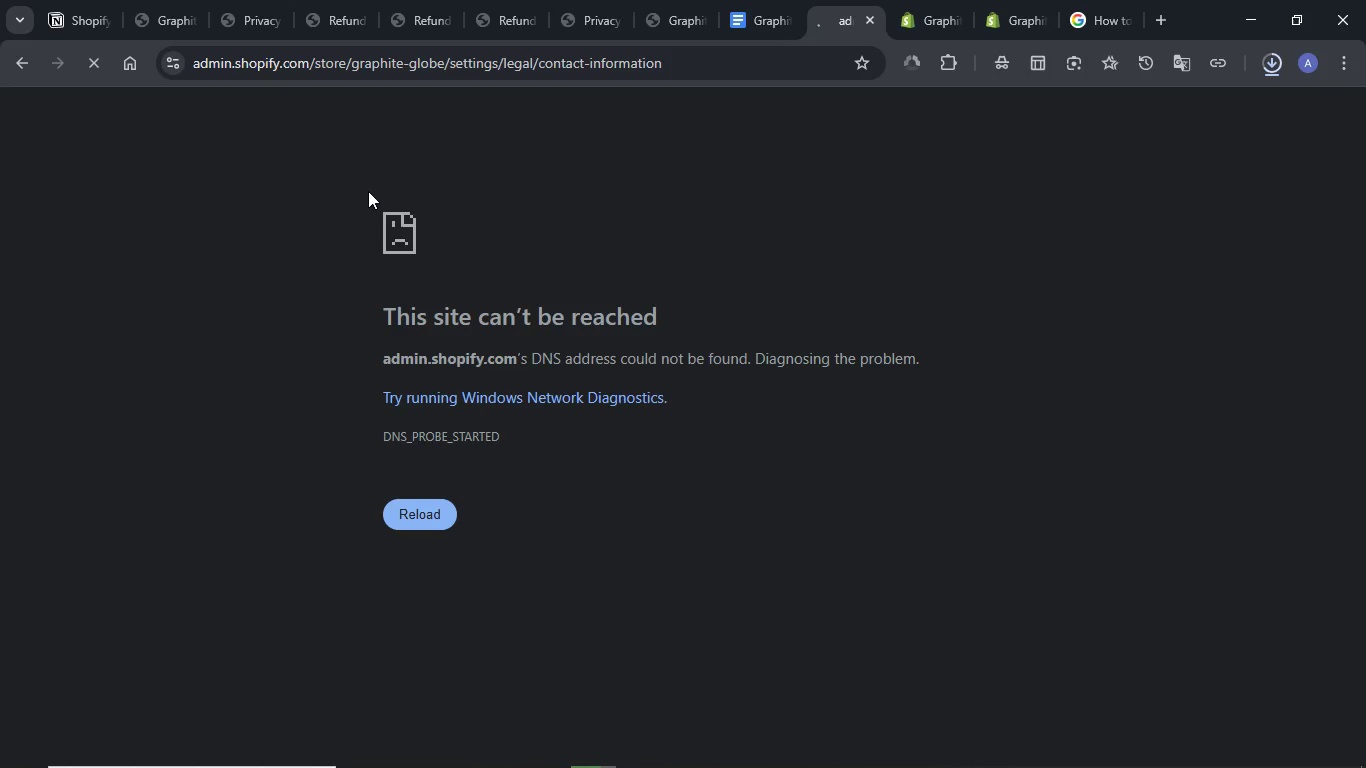 
left_click([1157, 753])
 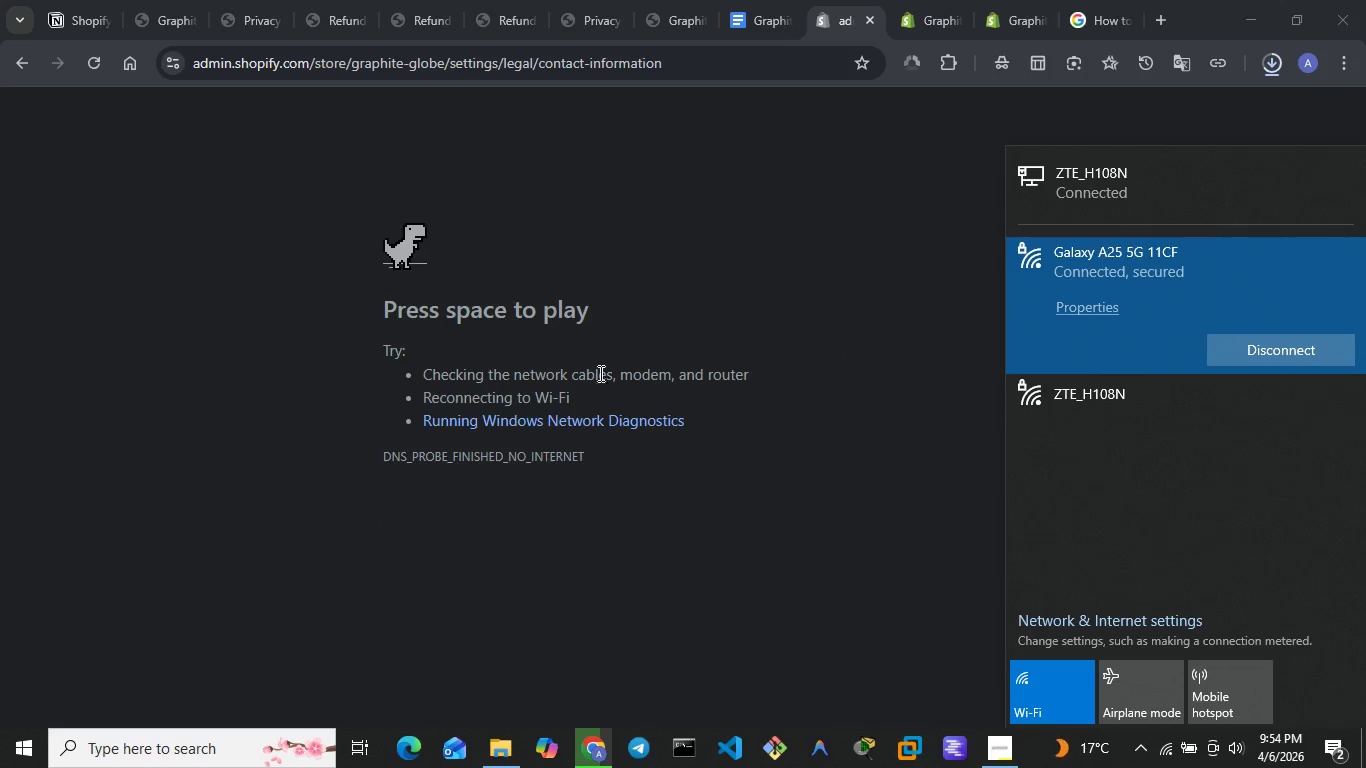 
wait(7.09)
 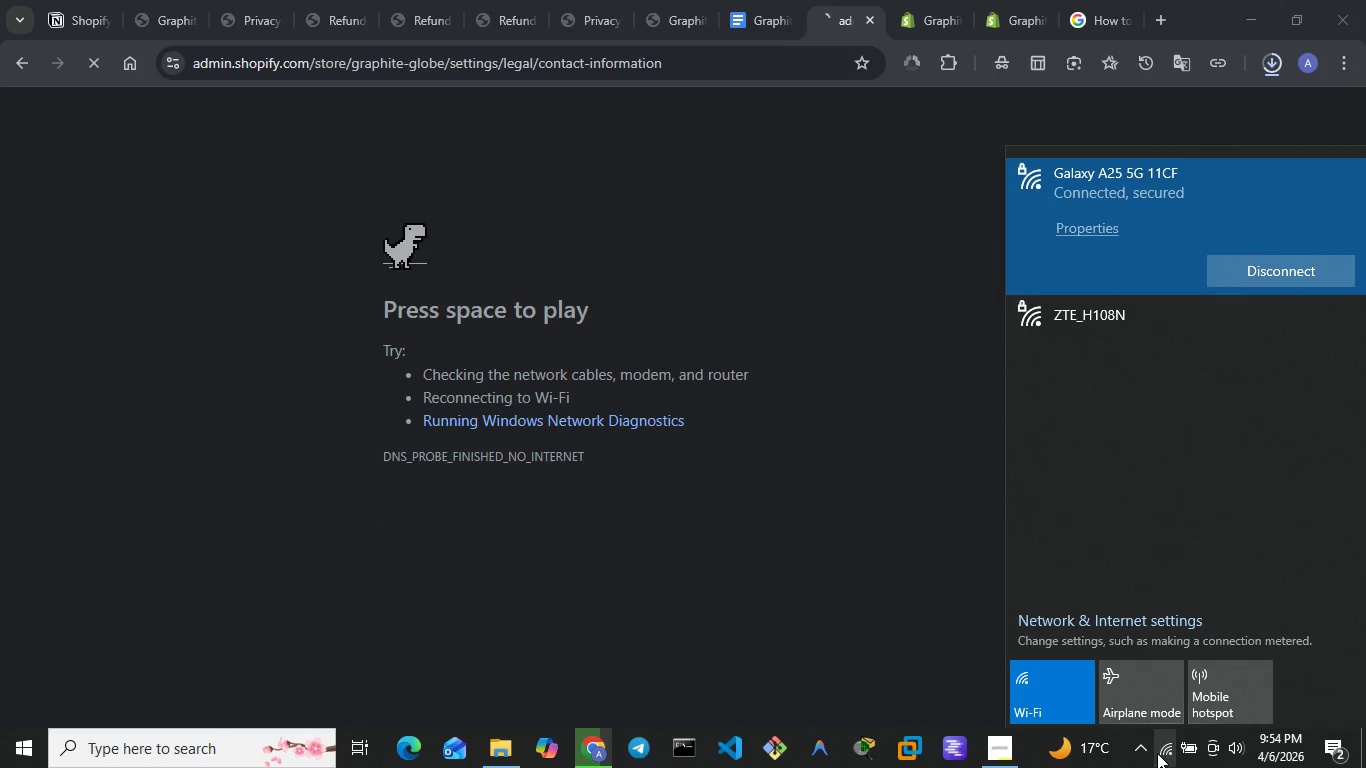 
left_click([99, 62])
 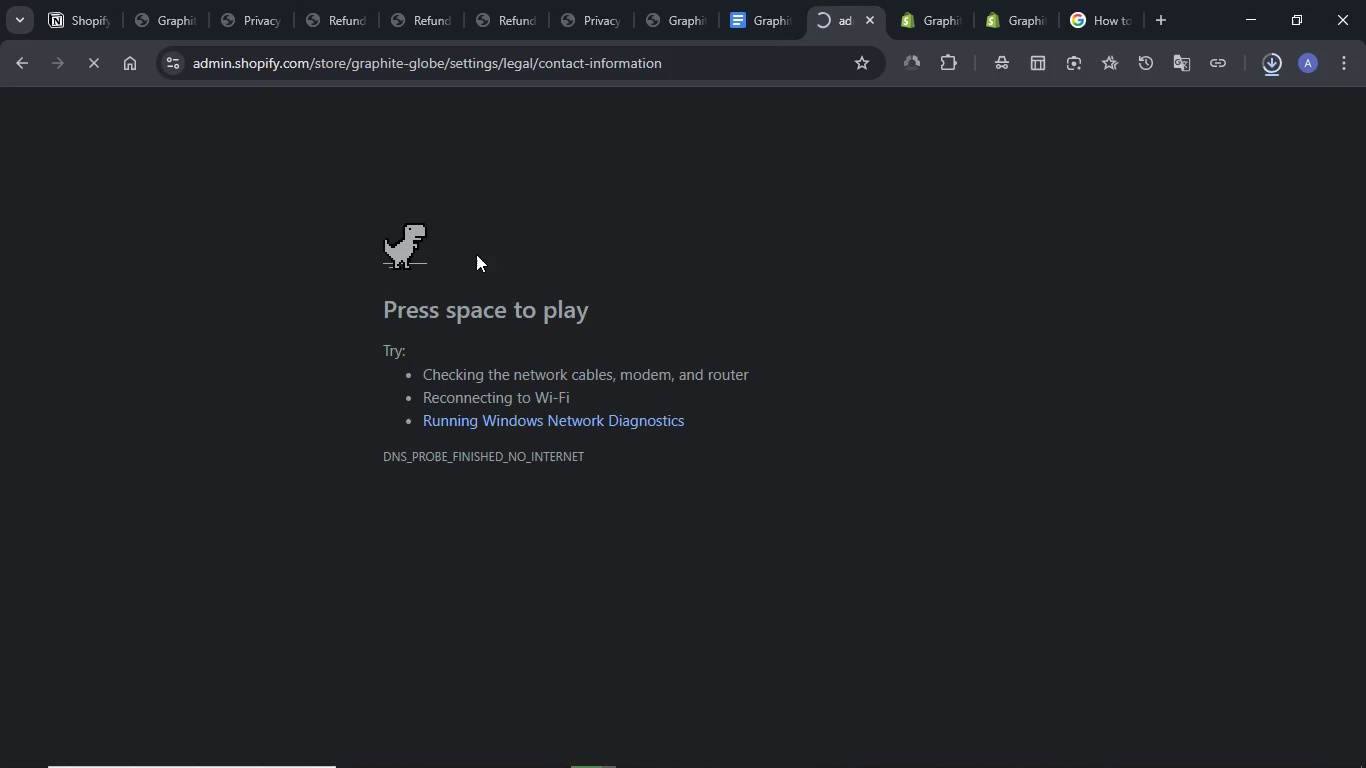 
wait(13.47)
 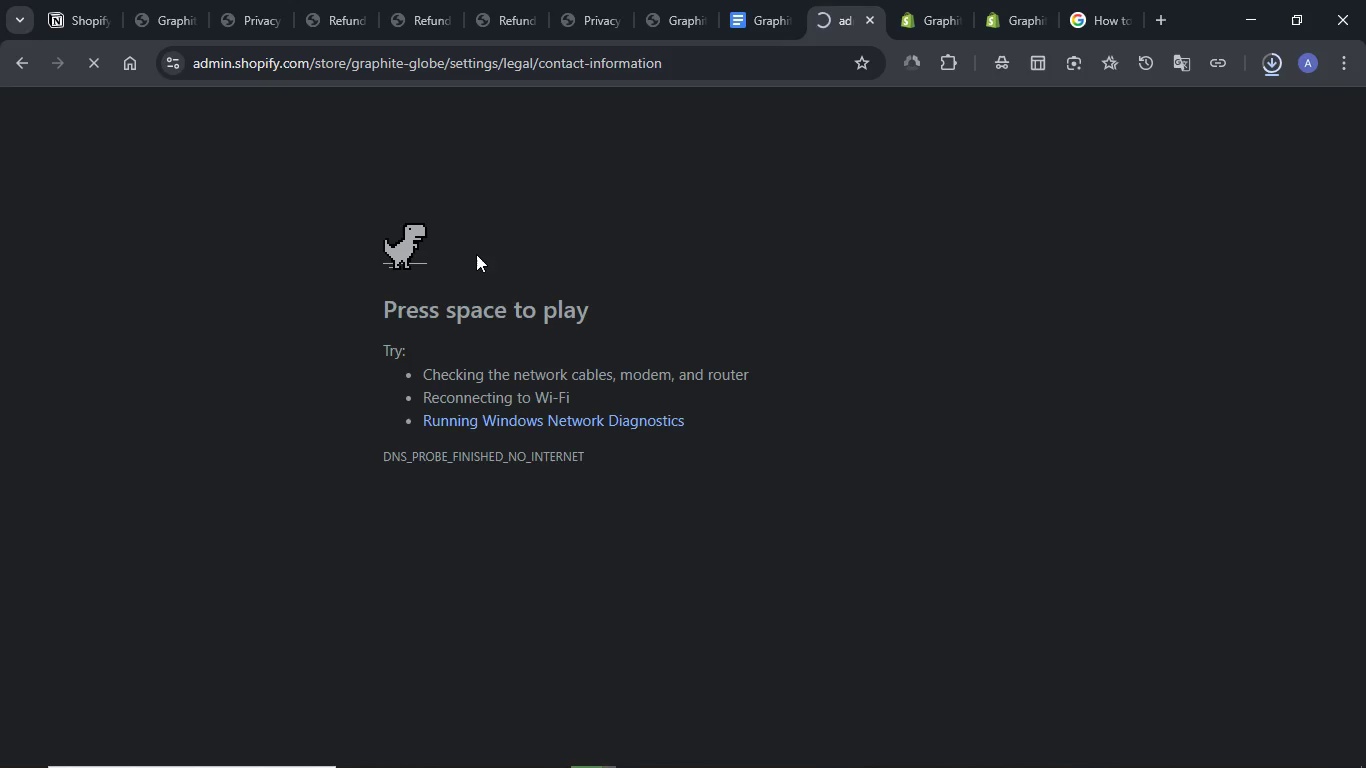 
left_click([1007, 12])
 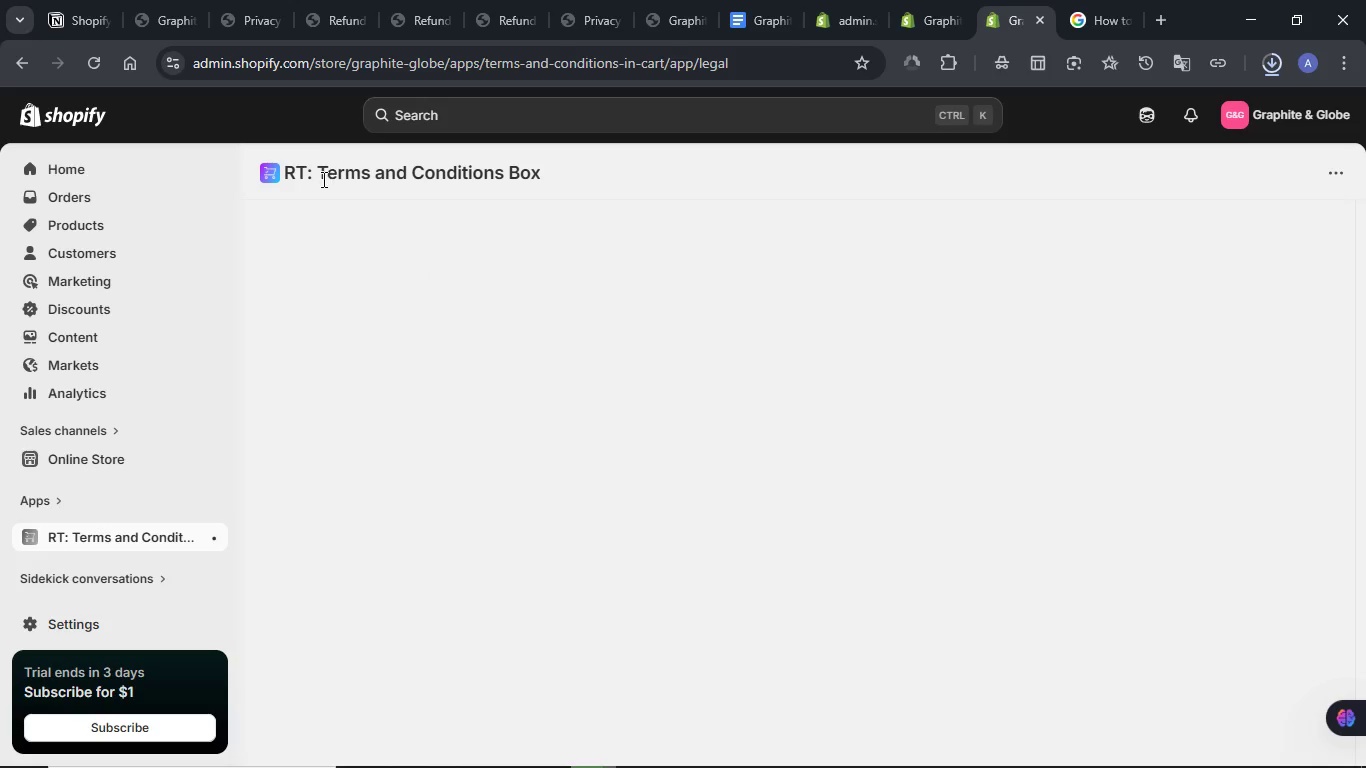 
left_click([322, 179])
 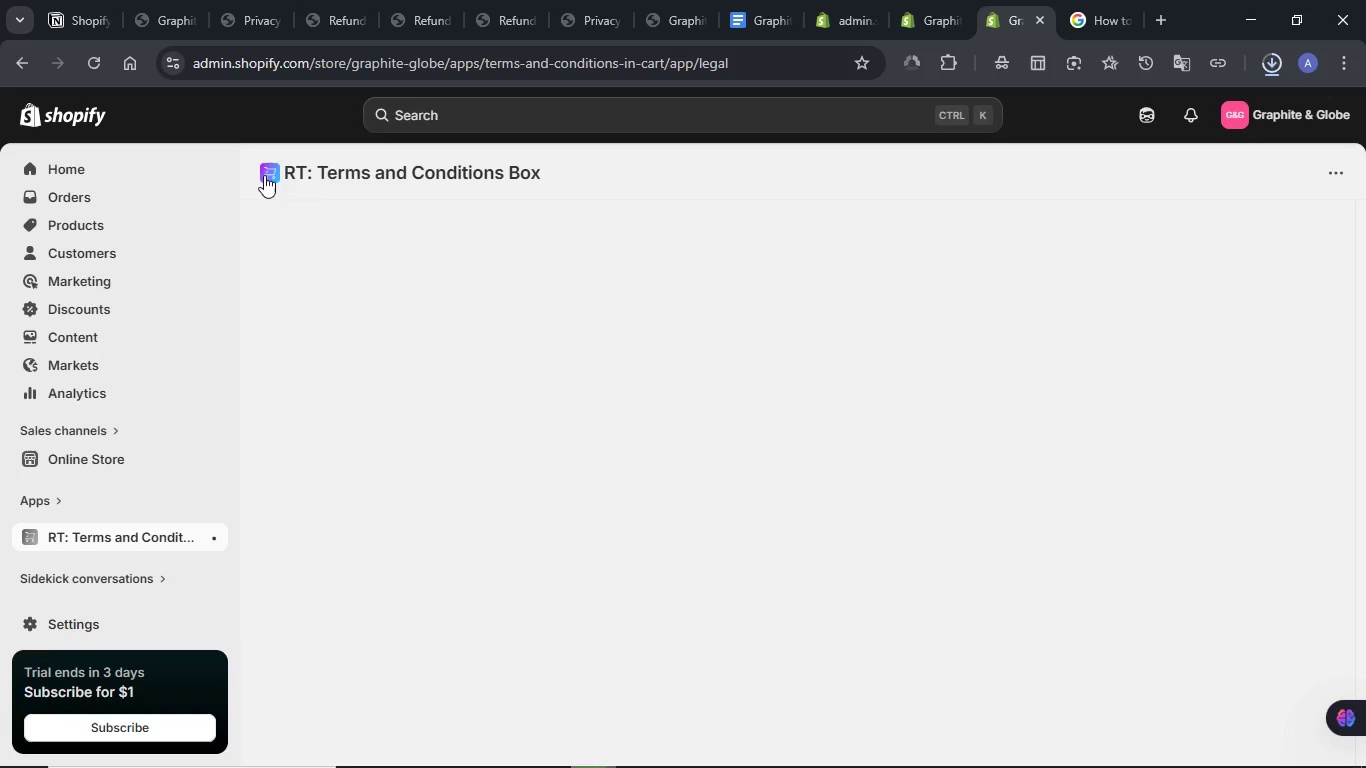 
left_click([264, 175])
 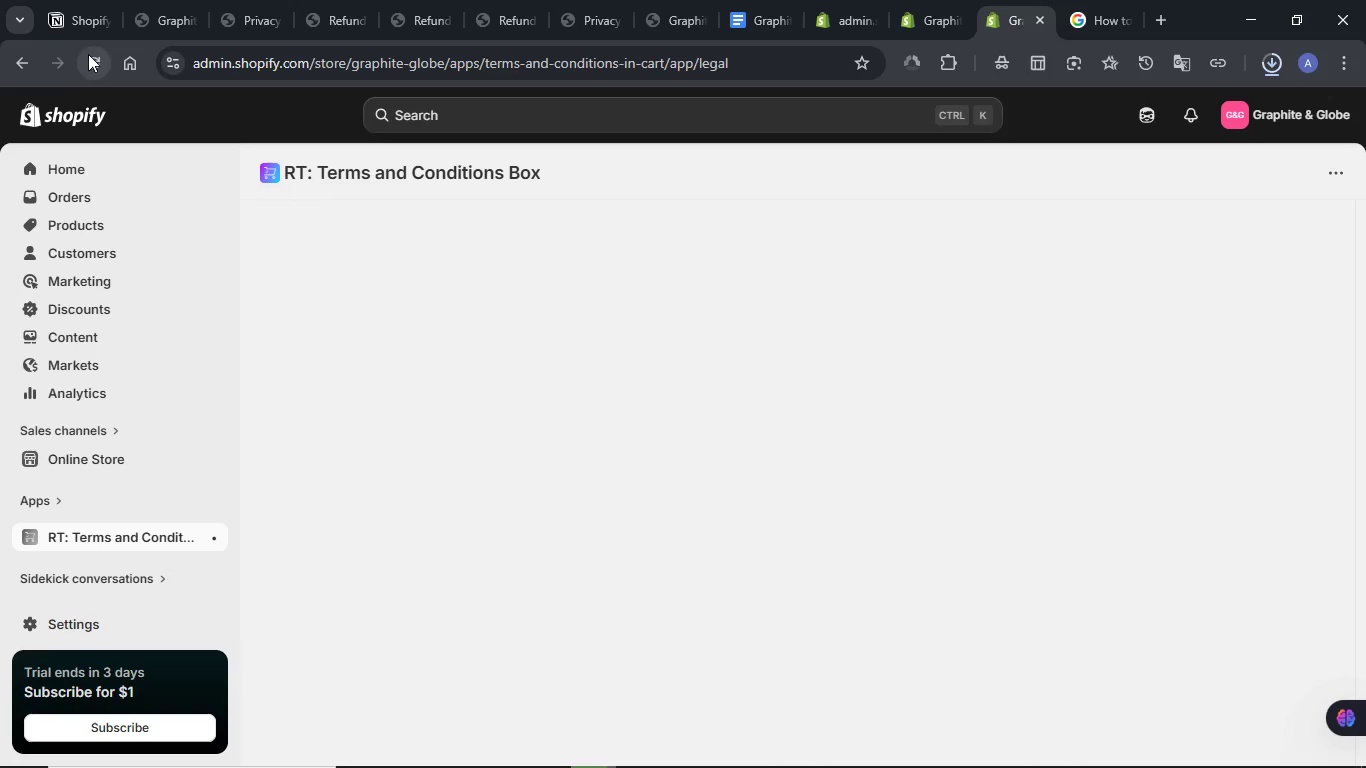 
left_click([88, 54])
 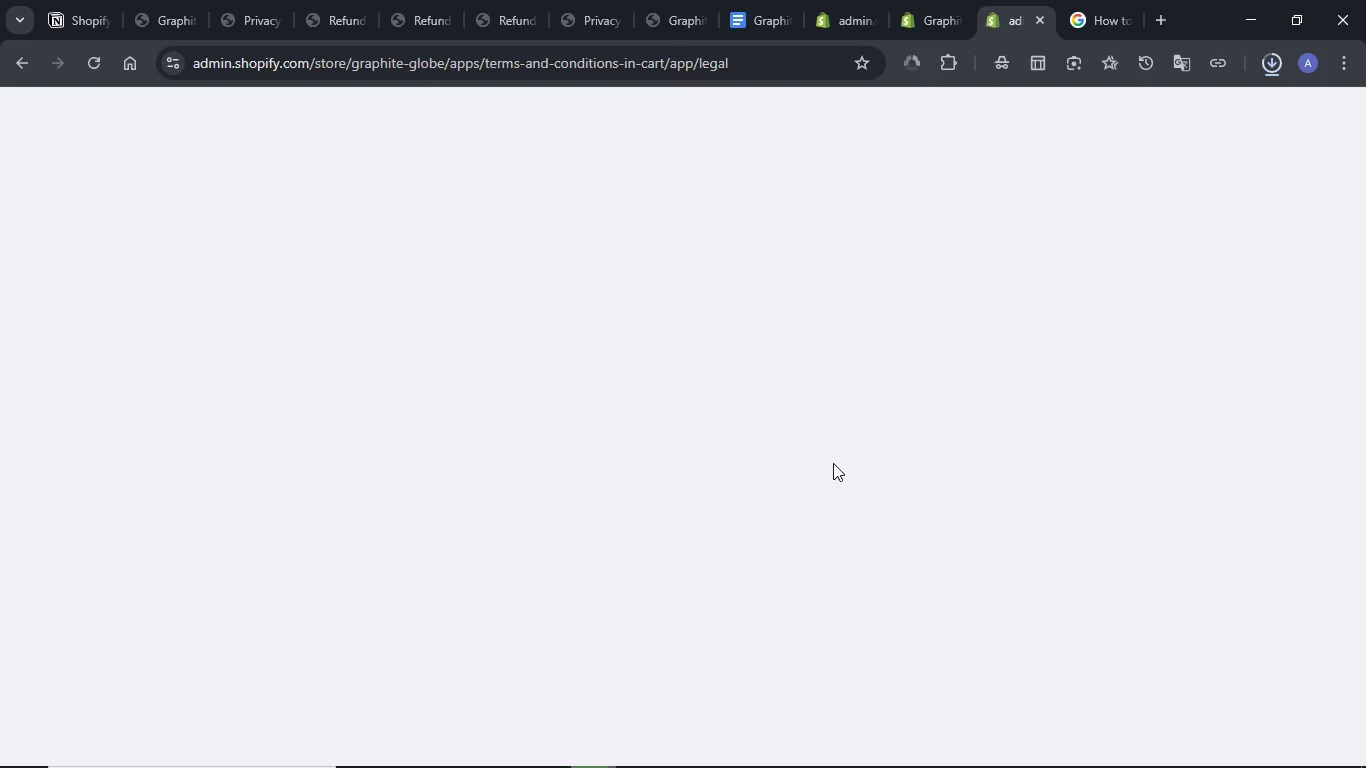 
wait(8.88)
 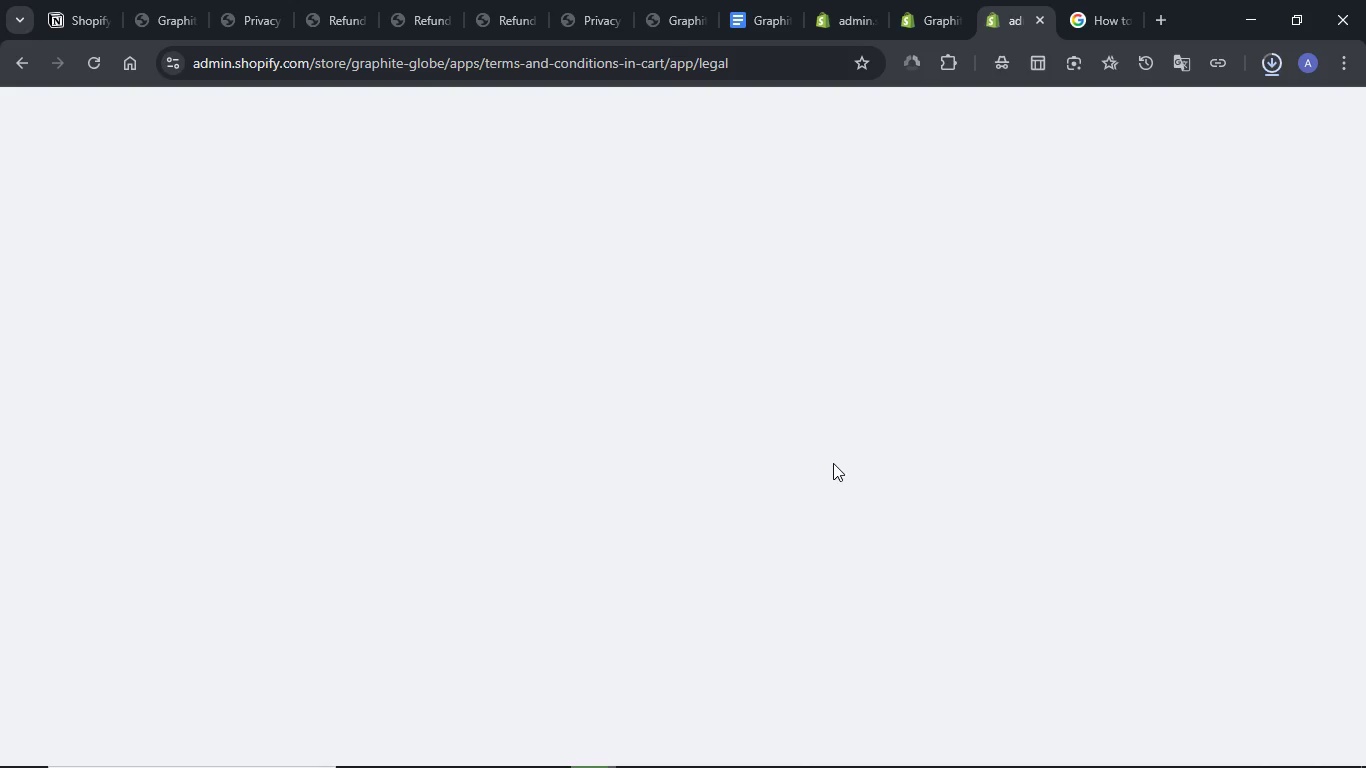 
left_click([944, 25])
 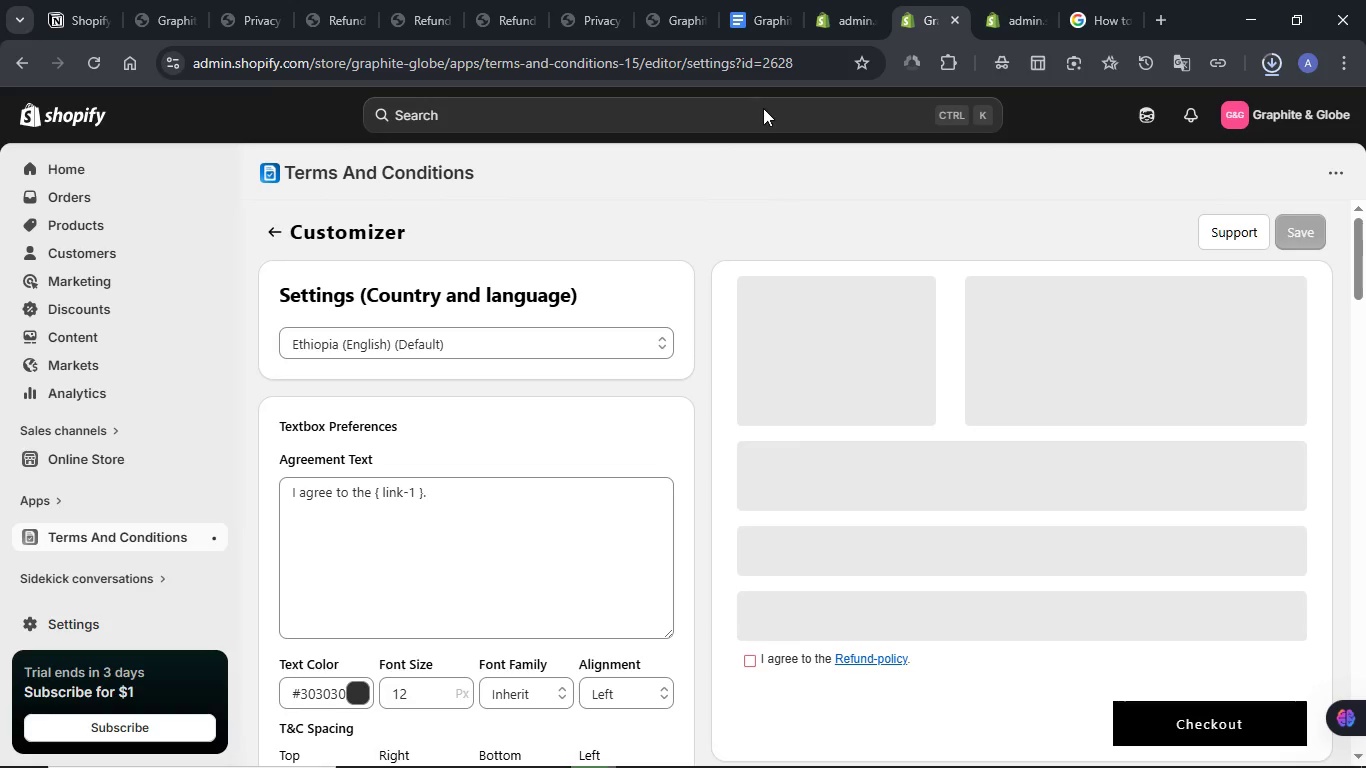 
left_click([870, 0])
 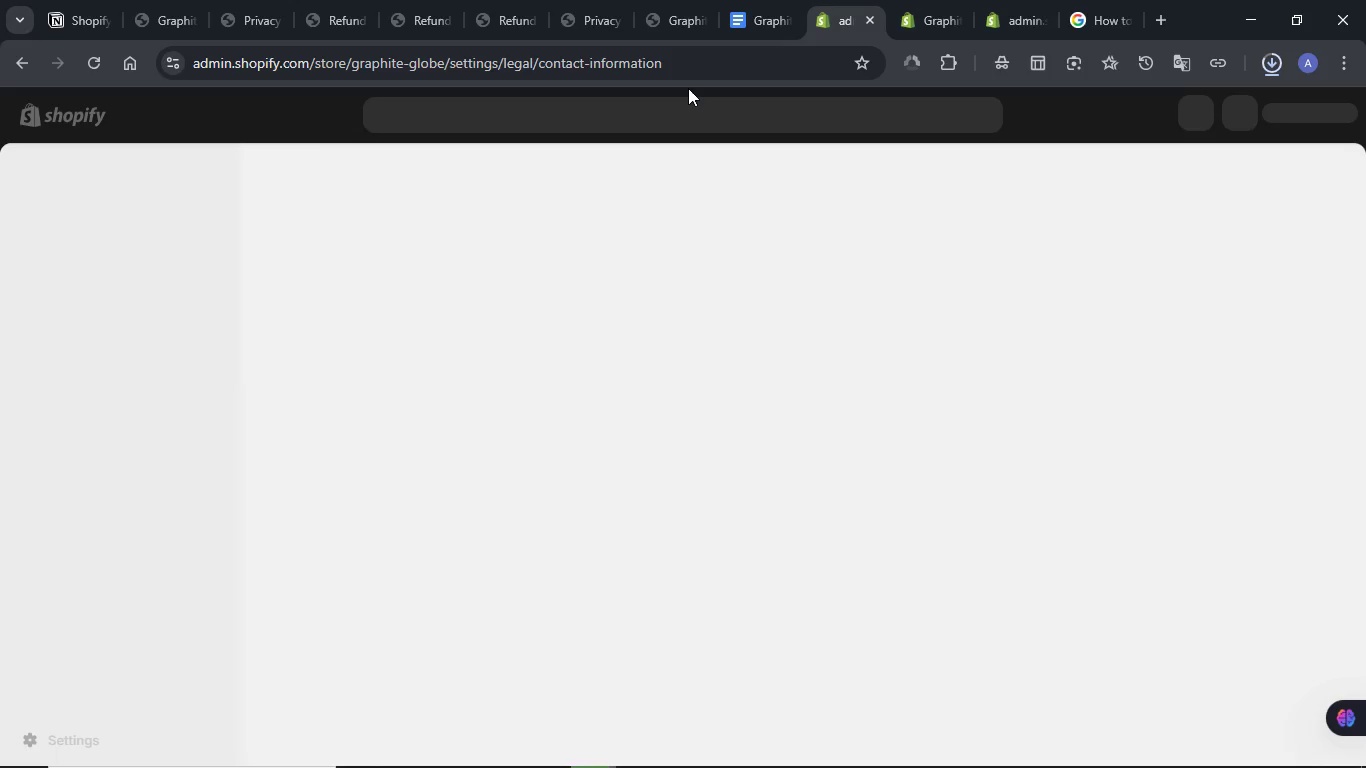 
wait(9.81)
 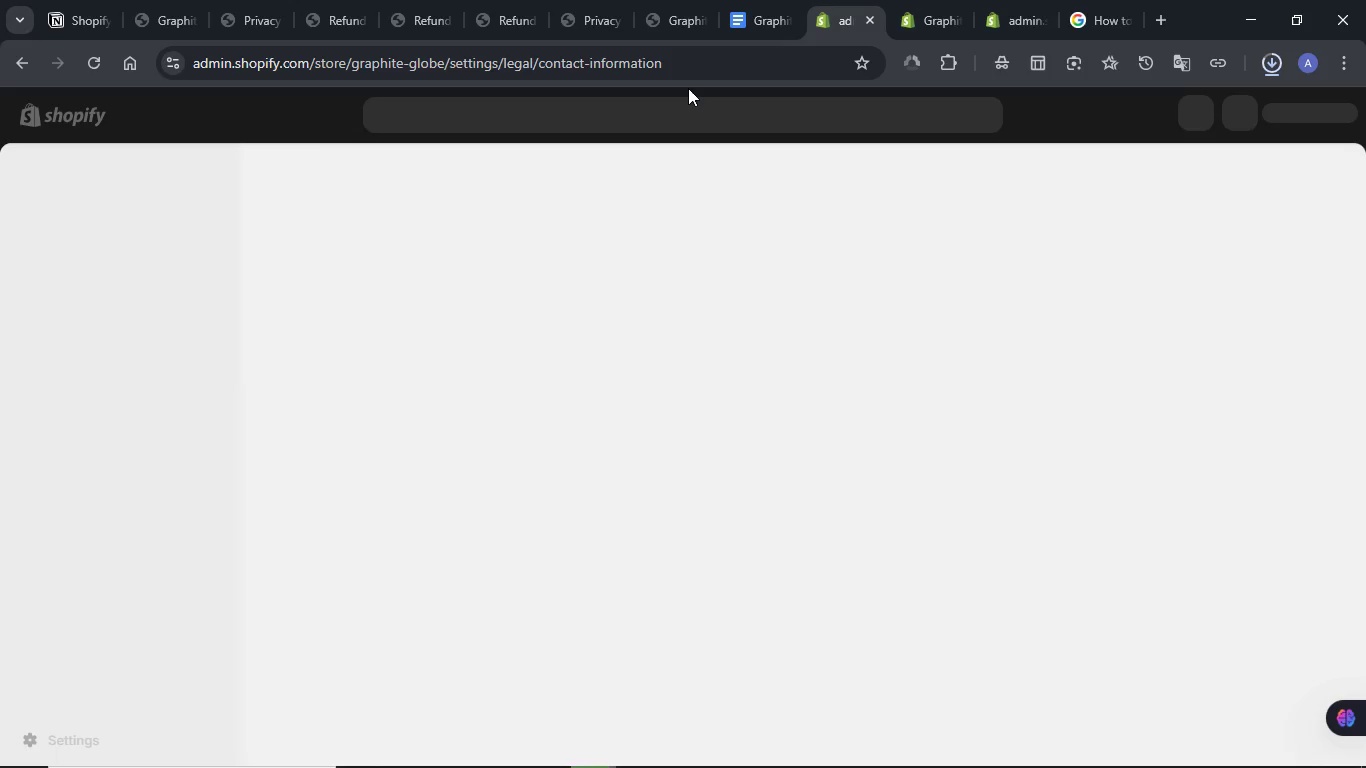 
left_click([349, 4])
 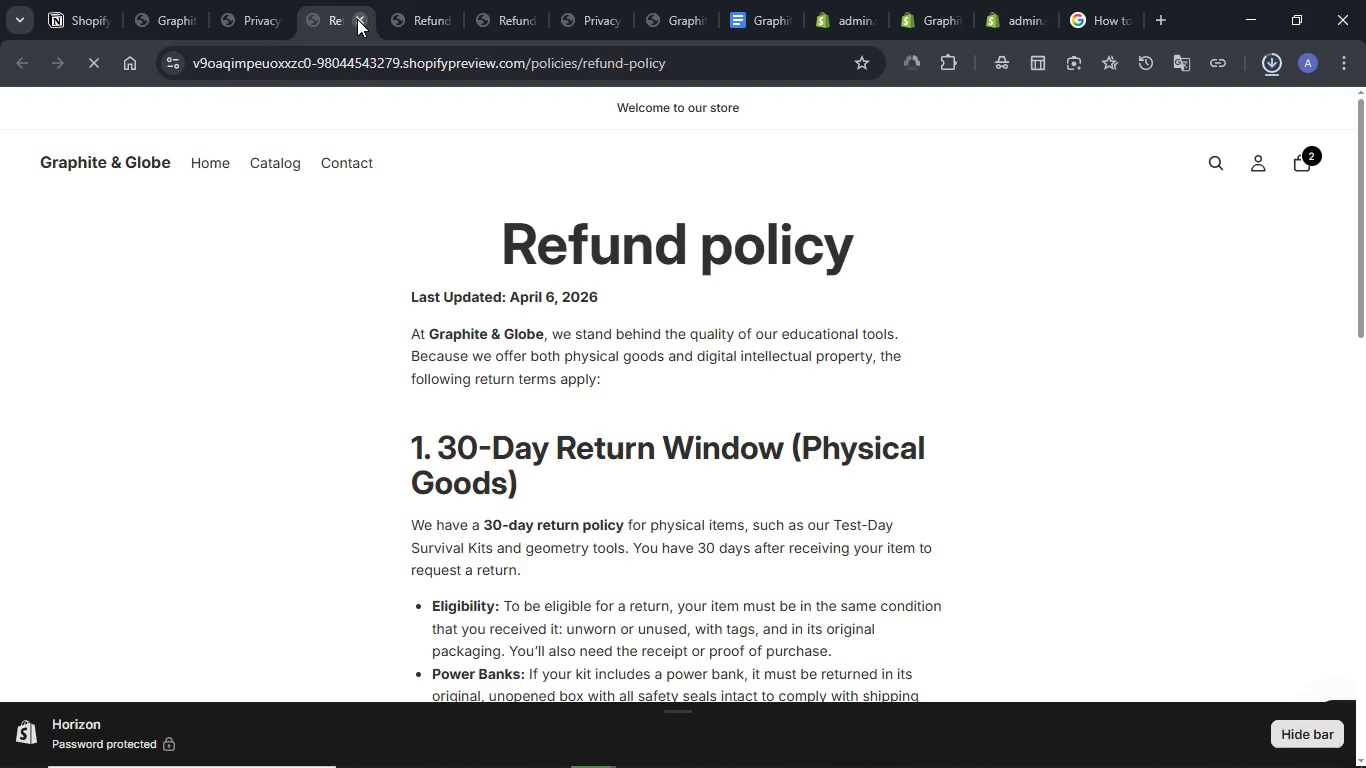 
left_click([357, 19])
 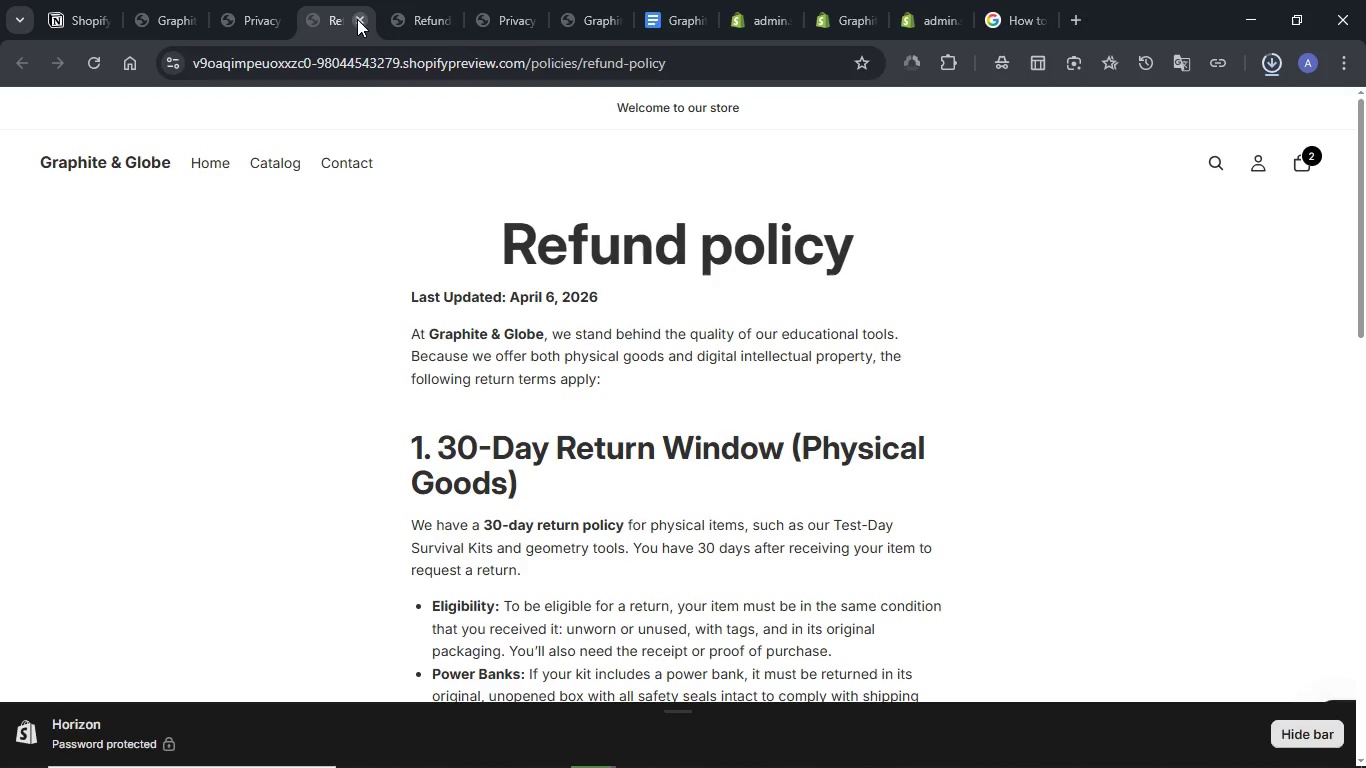 
left_click([357, 19])
 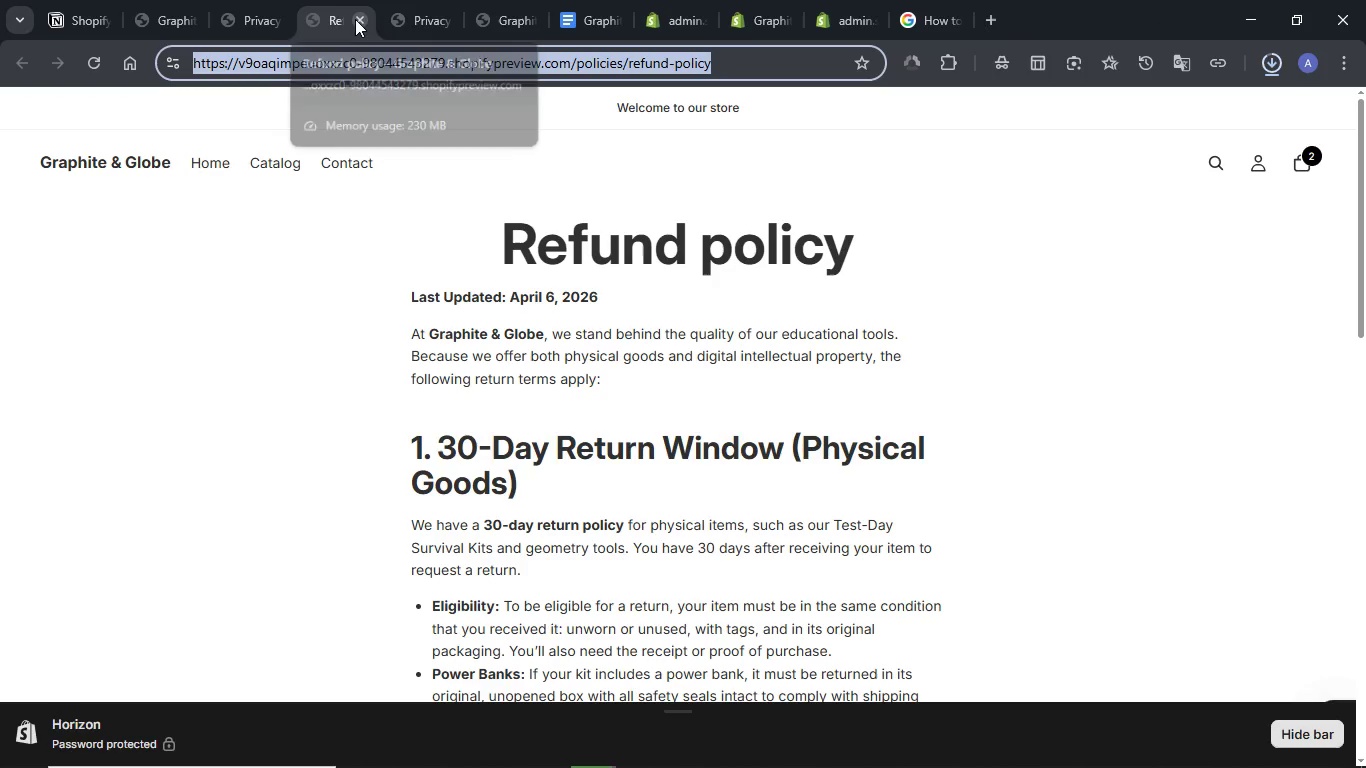 
left_click([355, 19])
 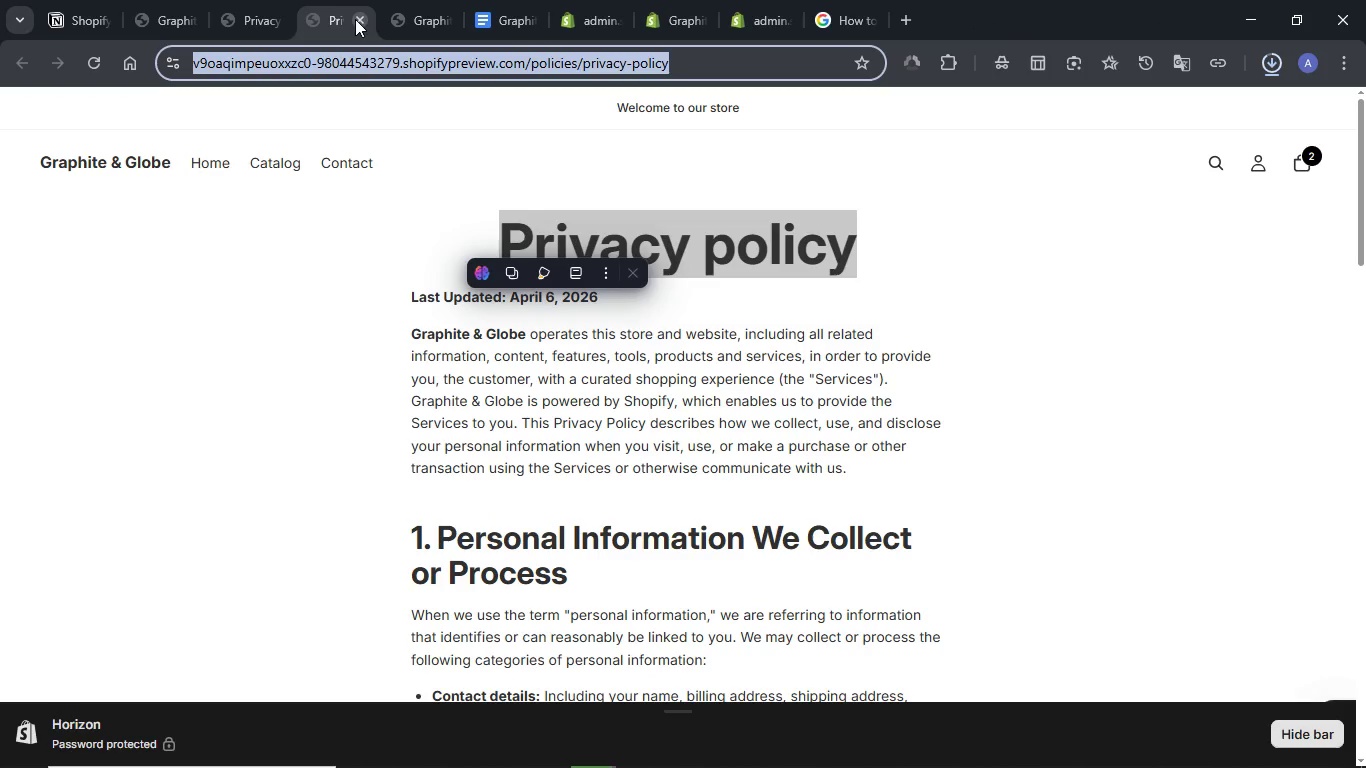 
left_click([355, 19])
 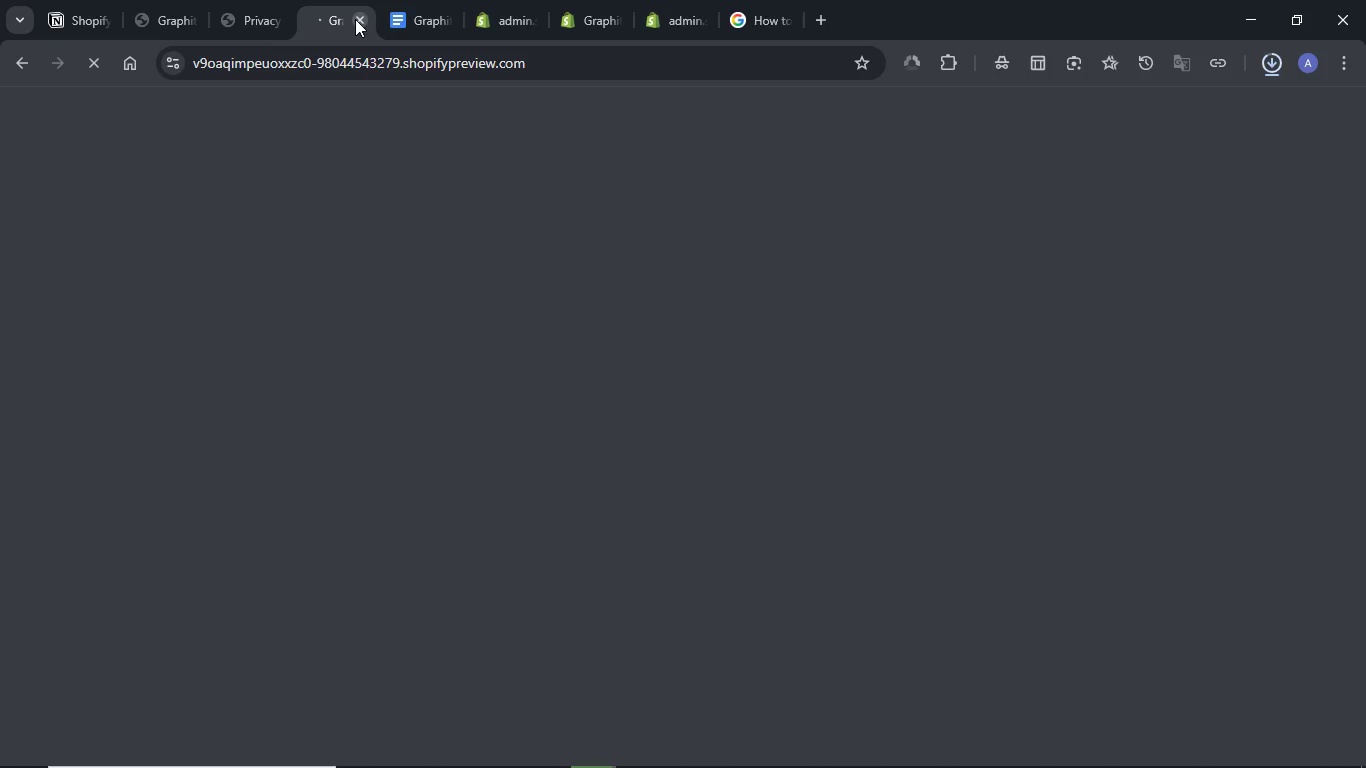 
left_click([500, 20])
 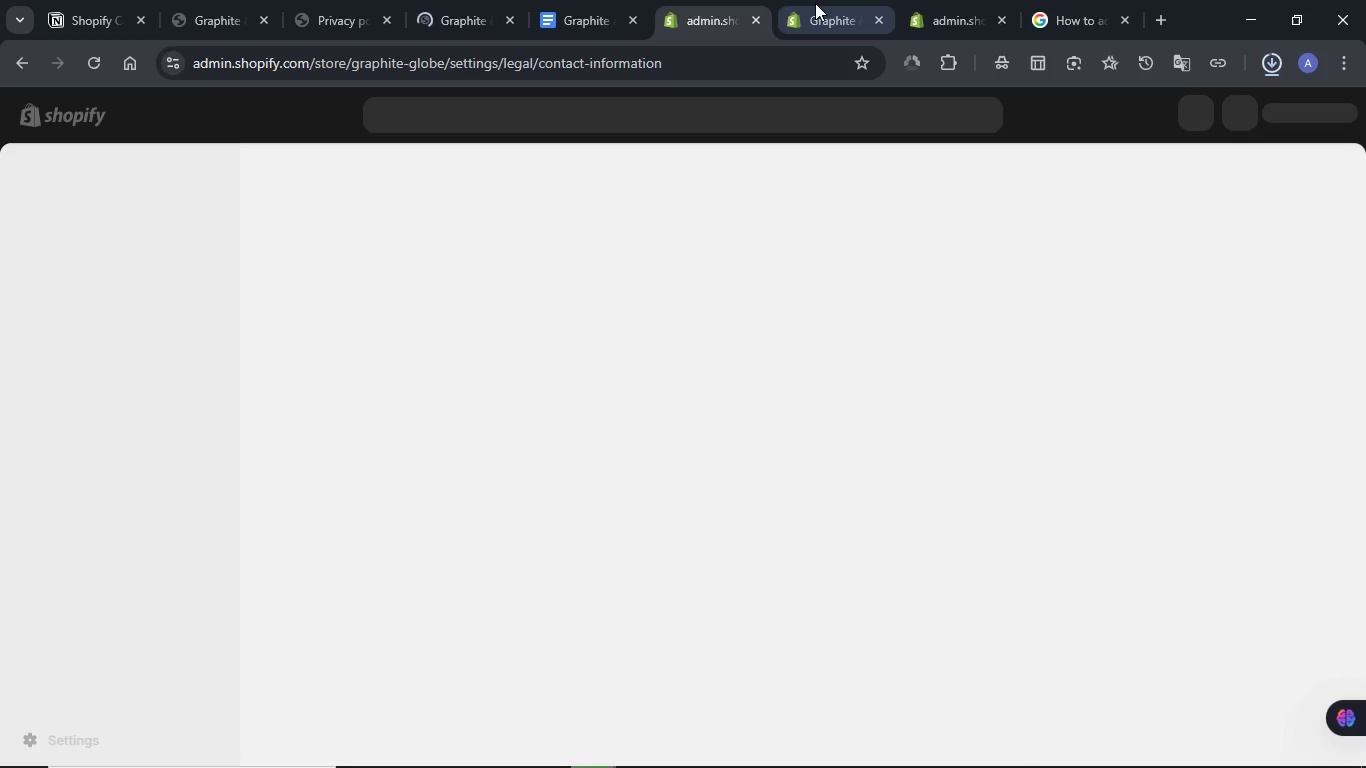 
left_click([817, 3])
 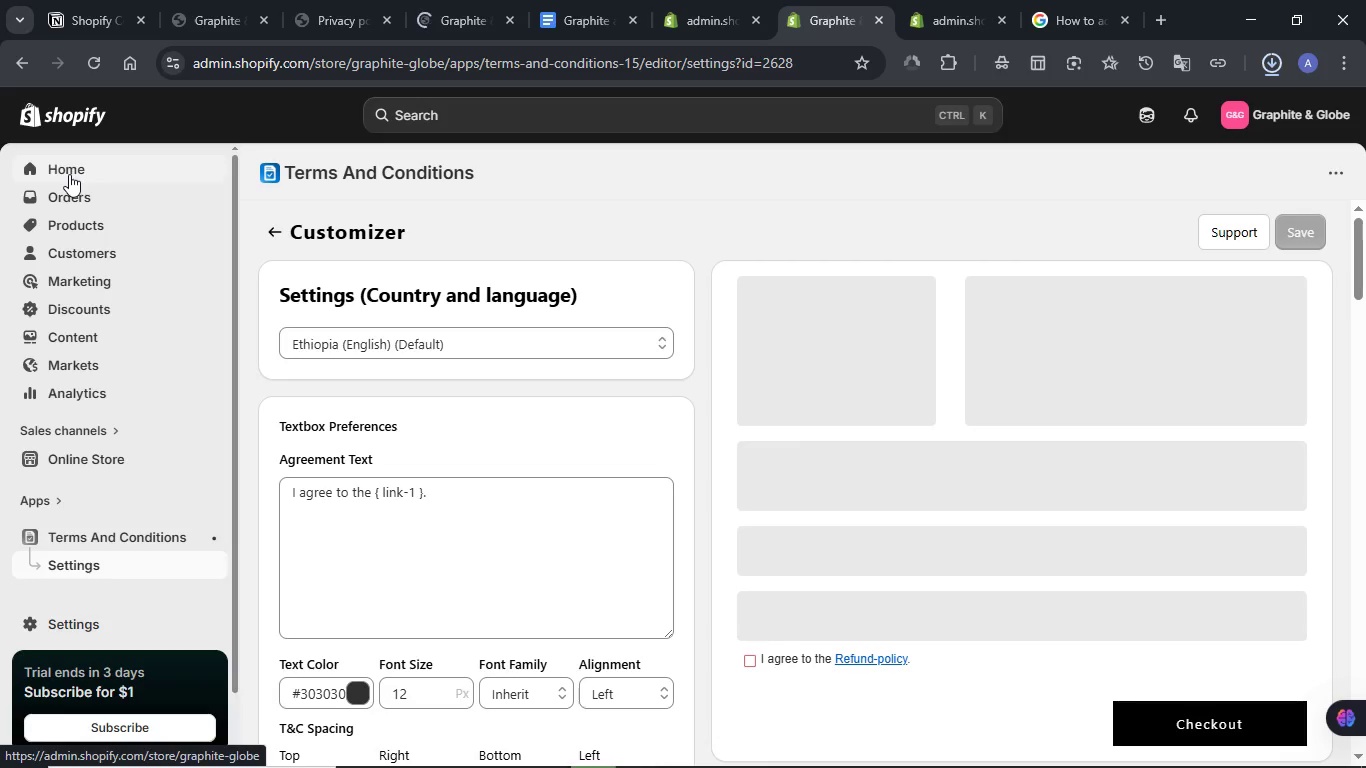 
left_click([73, 624])
 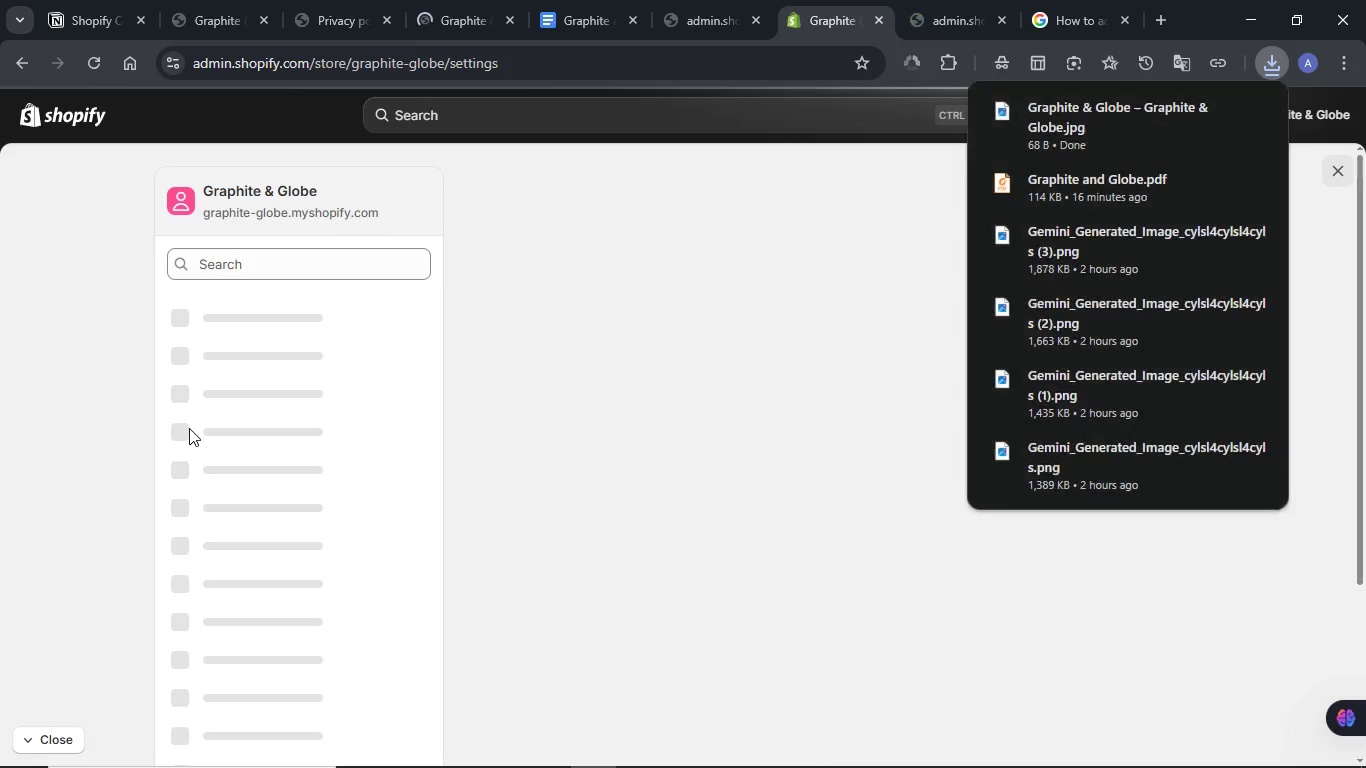 
wait(13.27)
 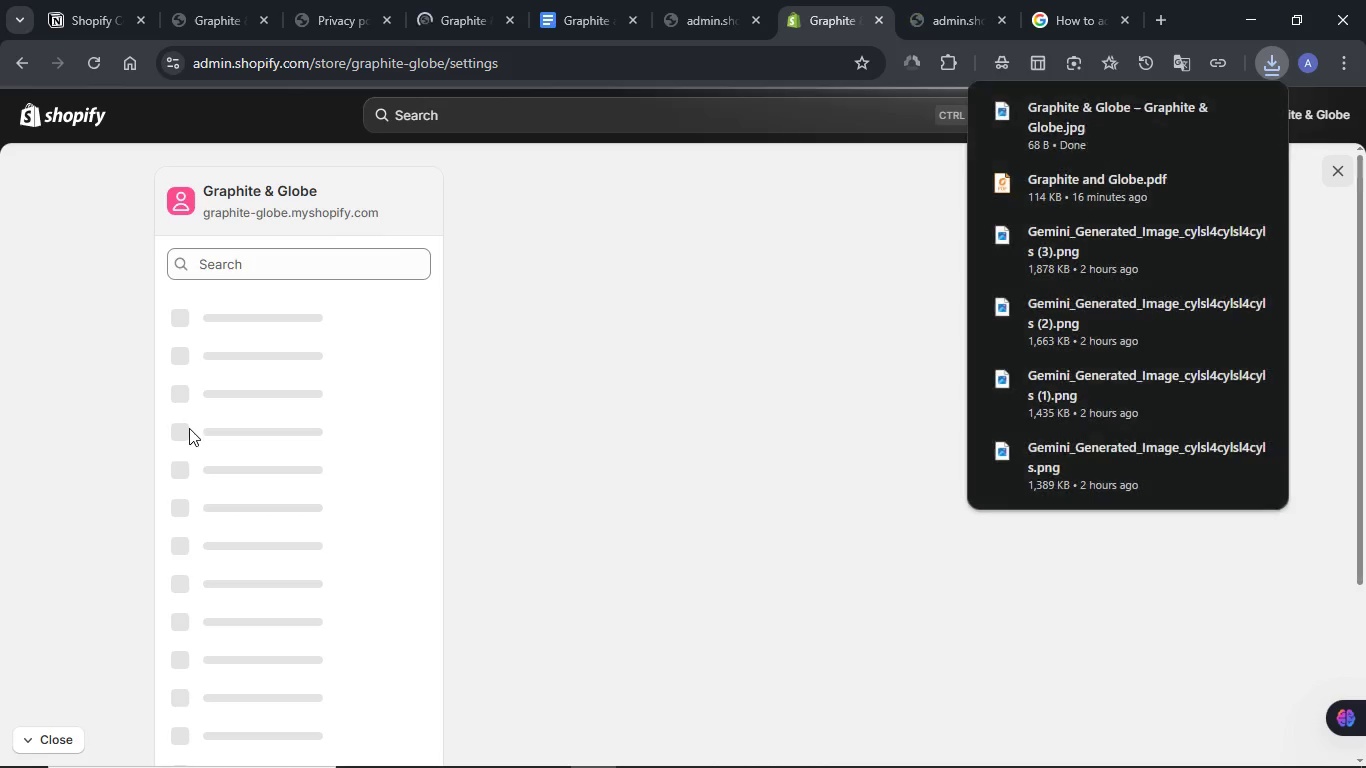 
left_click([496, 742])
 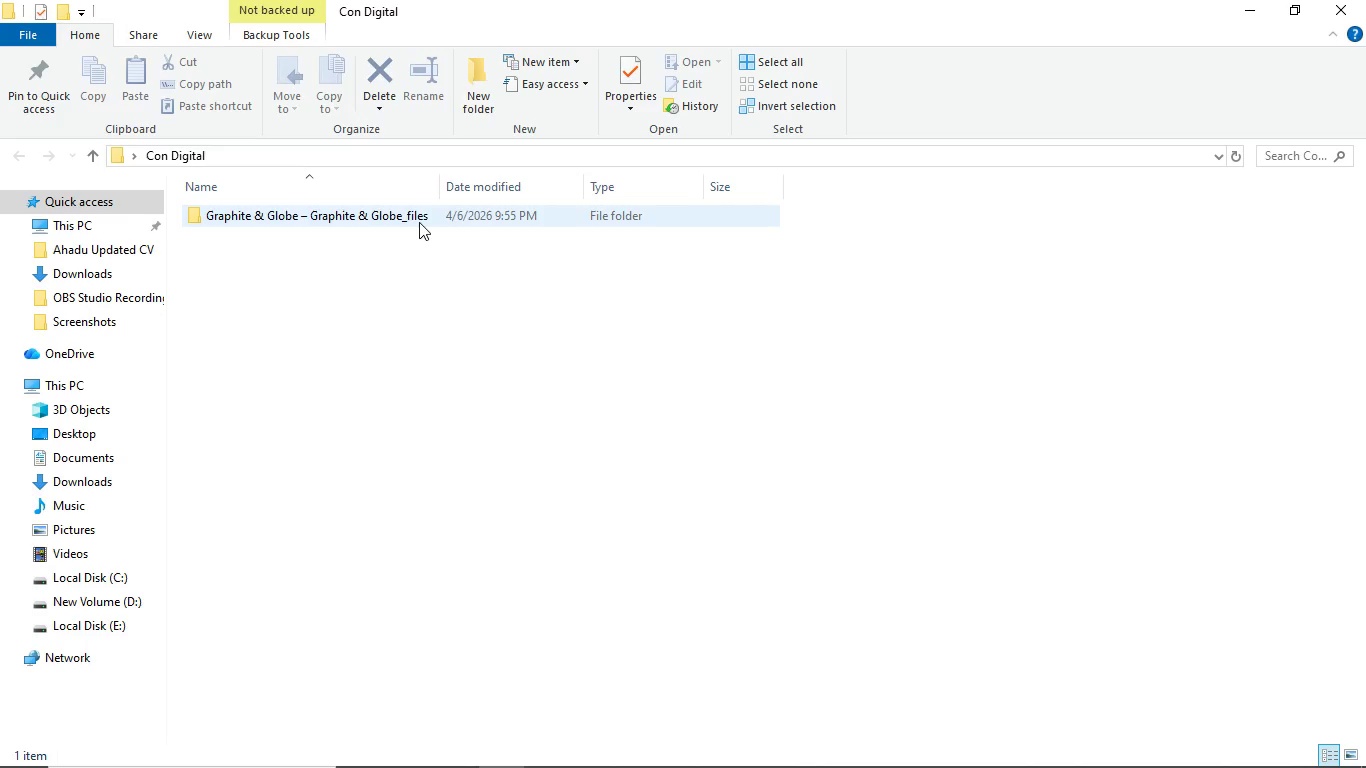 
double_click([419, 222])
 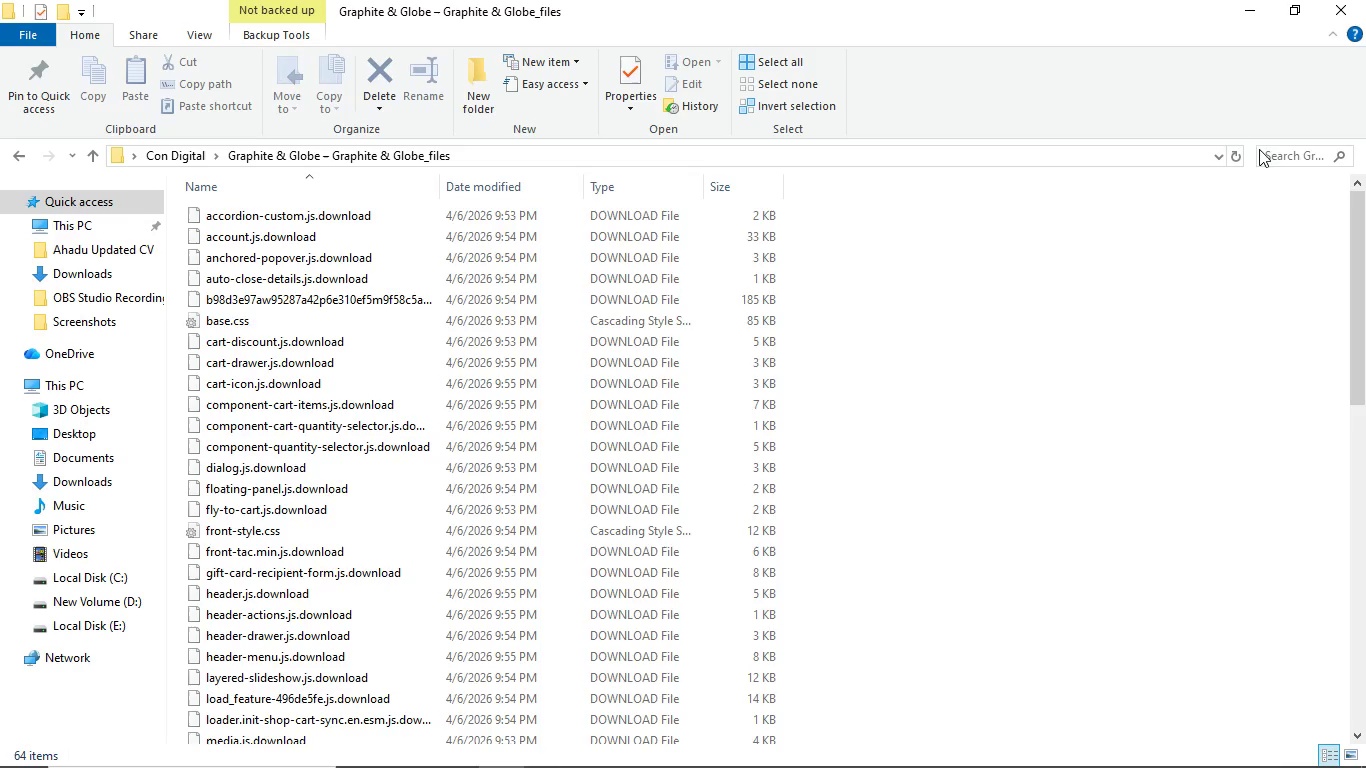 
left_click([1352, 3])
 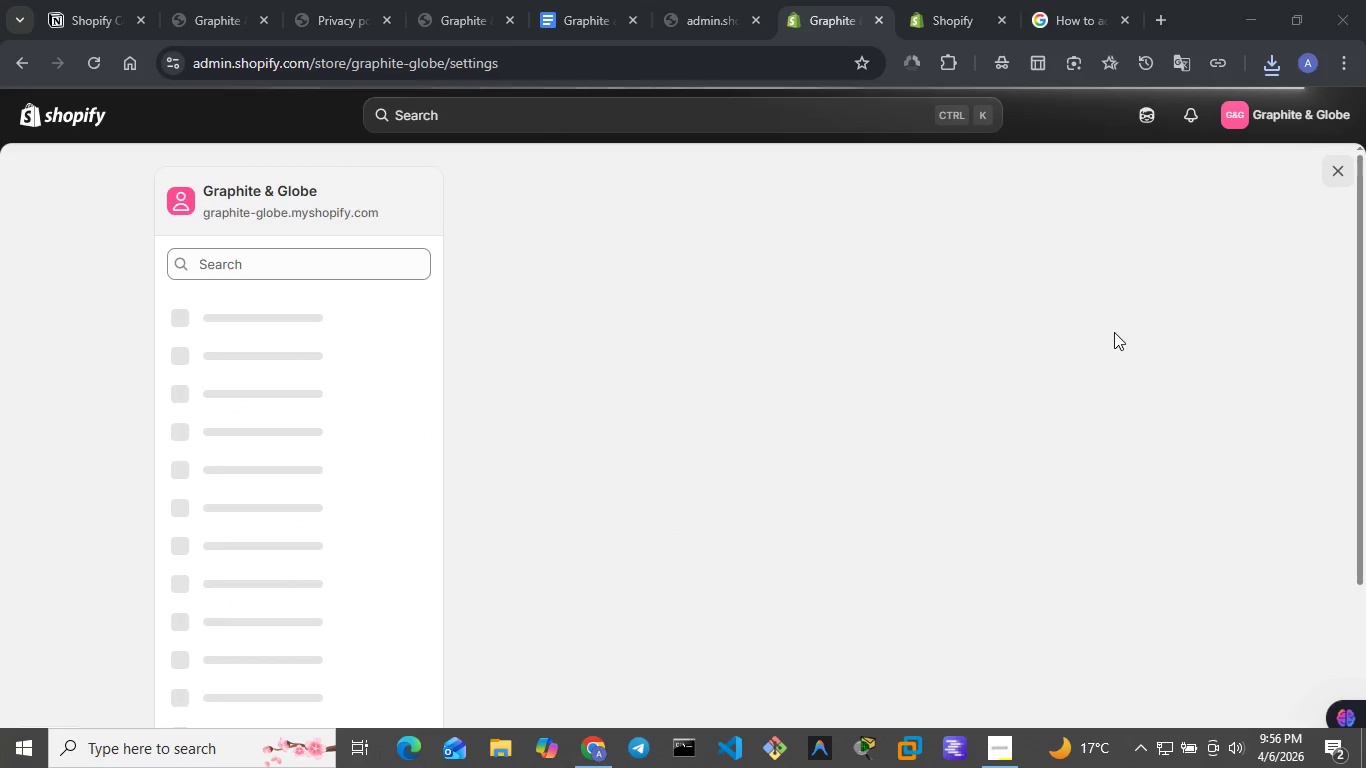 
left_click([242, 0])
 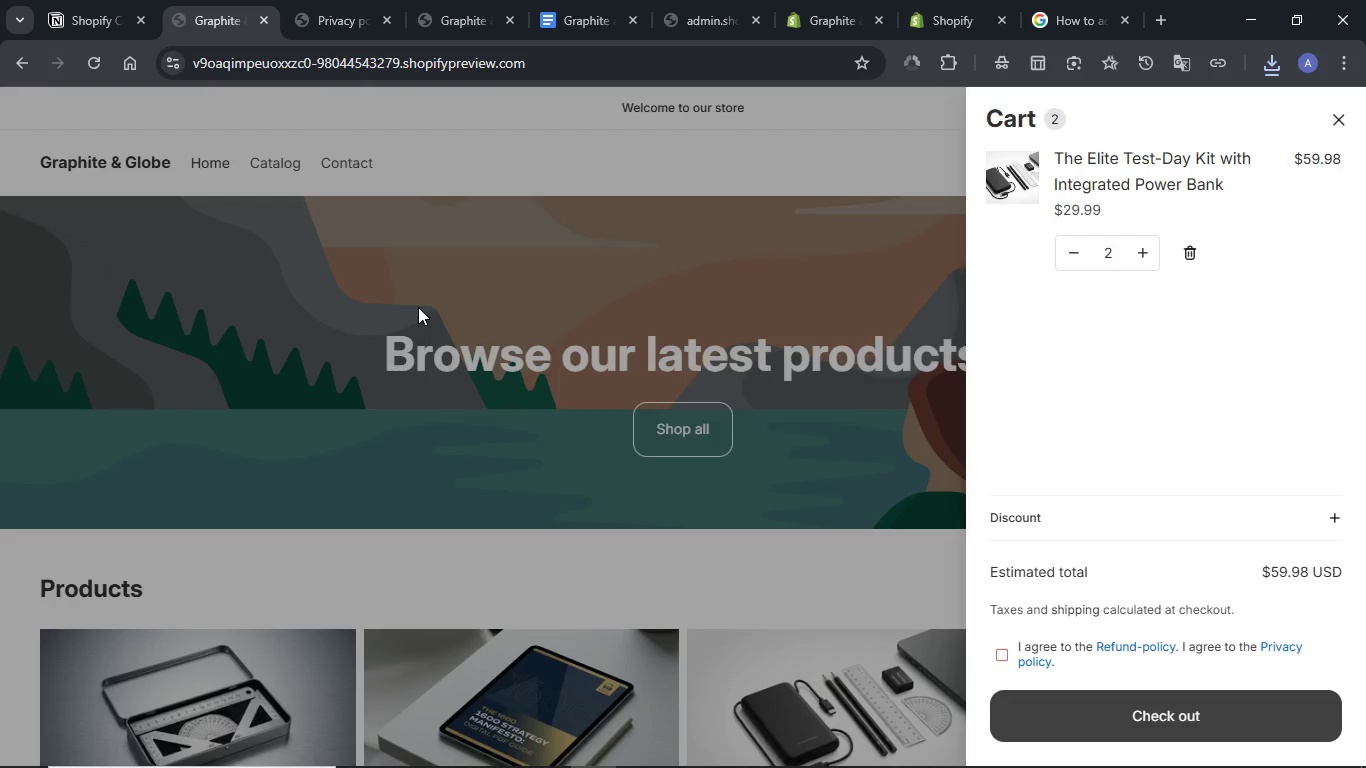 
key(Meta+Shift+S)
 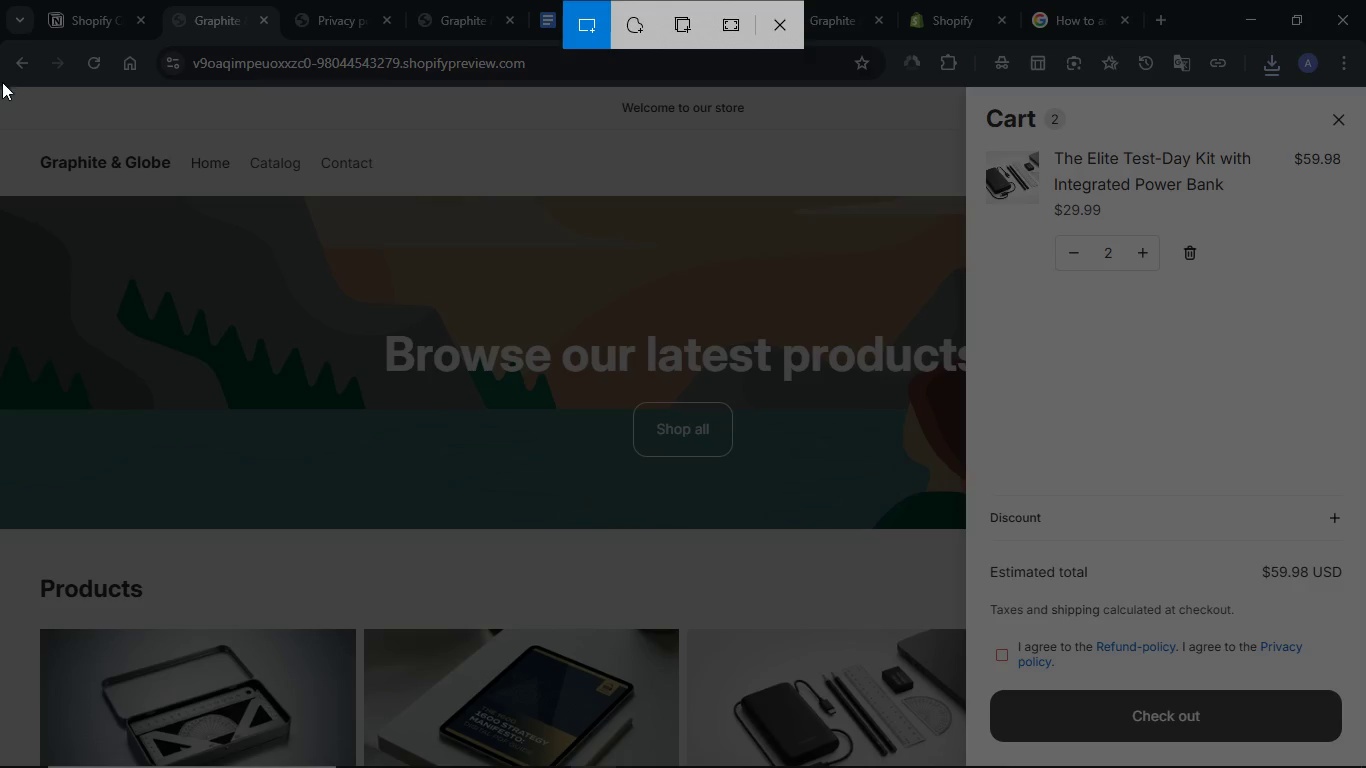 
left_click_drag(start_coordinate=[2, 83], to_coordinate=[1365, 767])
 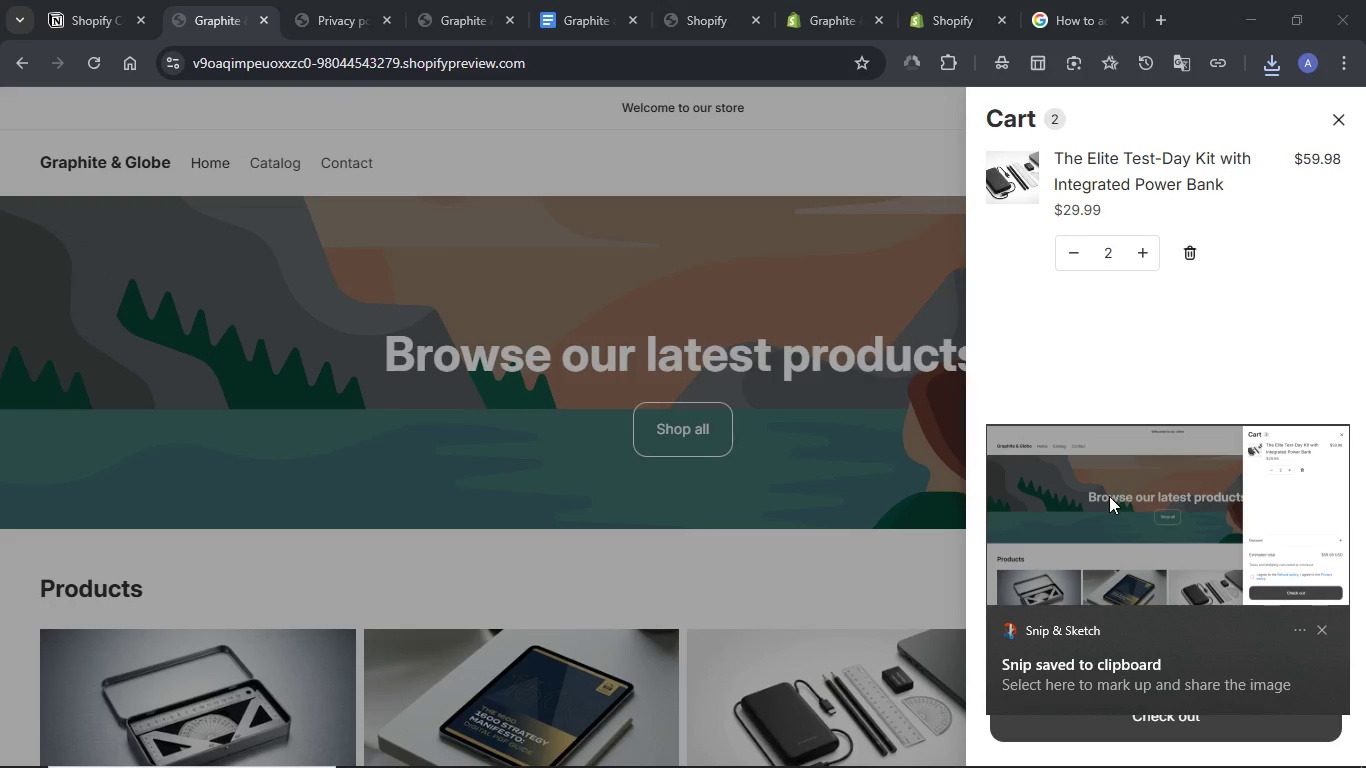 
wait(10.36)
 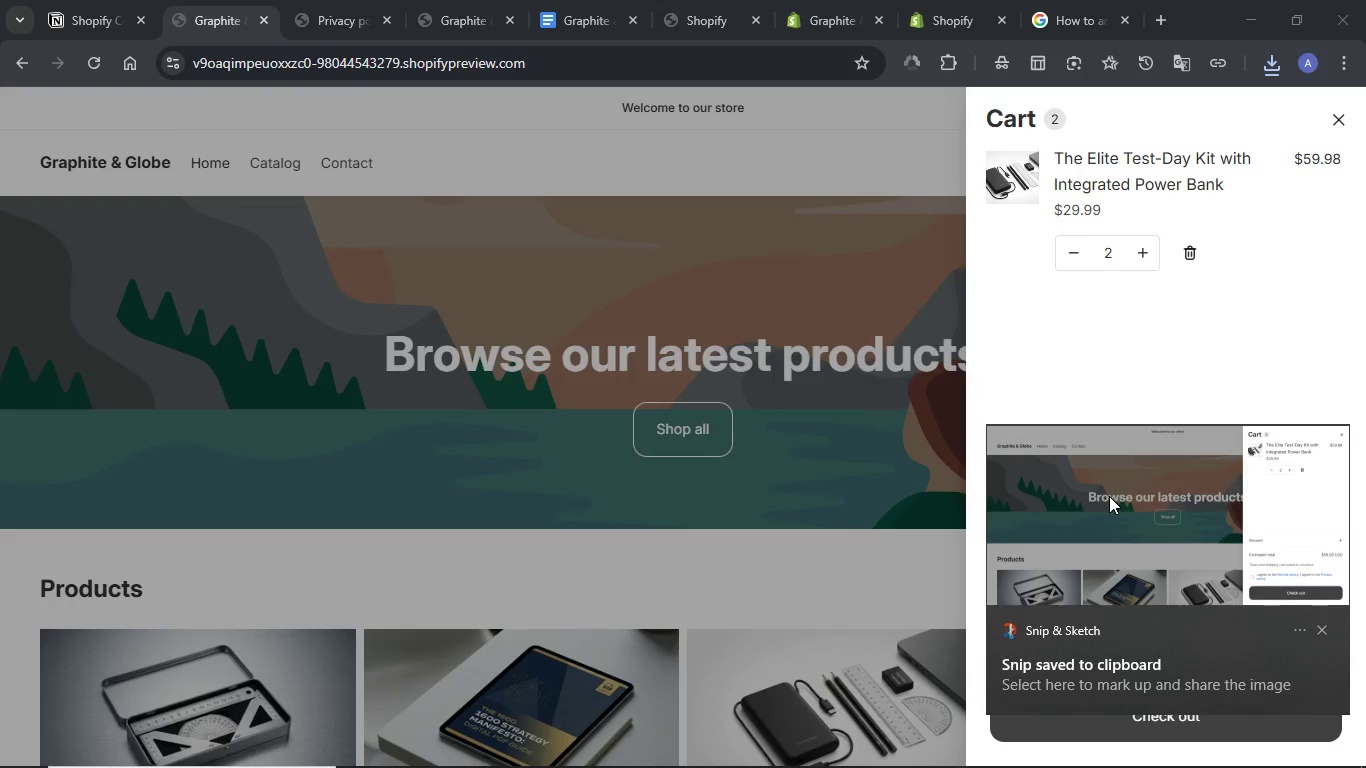 
double_click([1059, 526])
 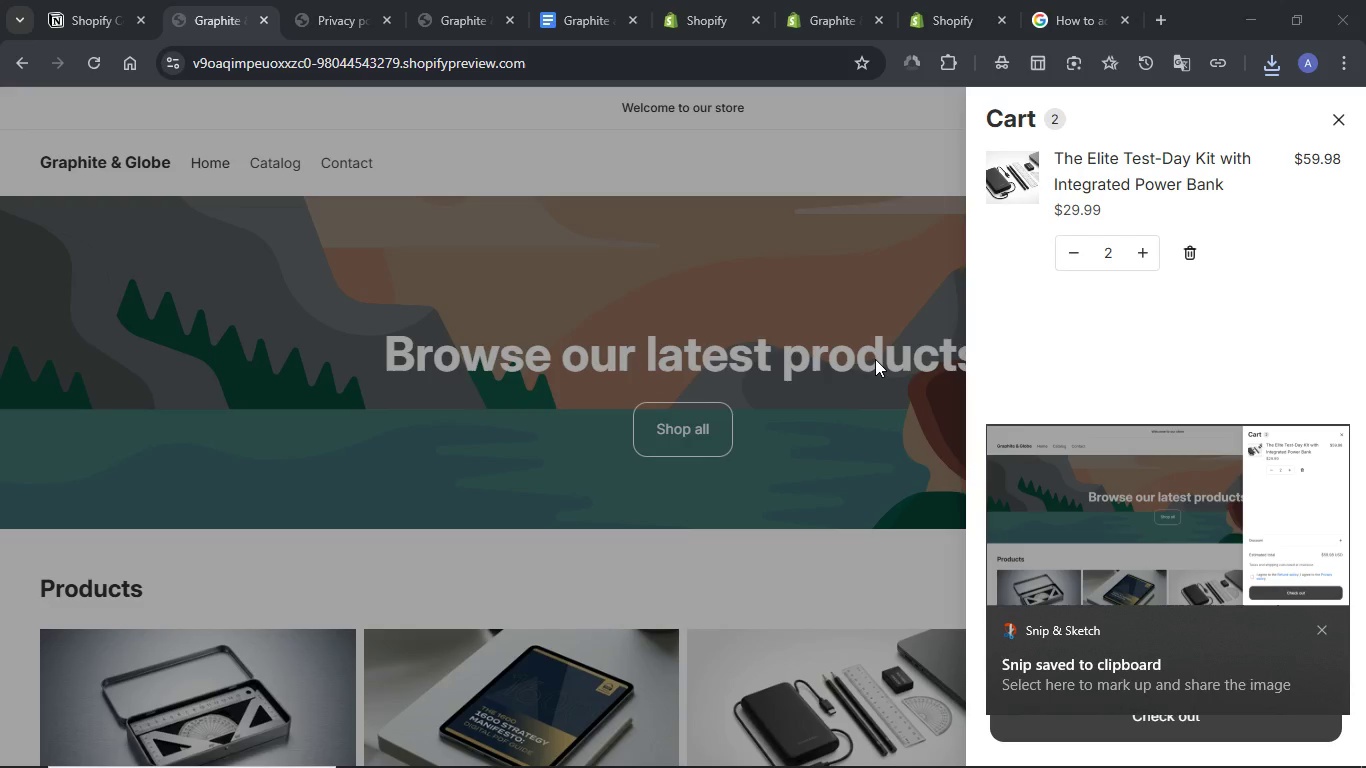 
wait(13.7)
 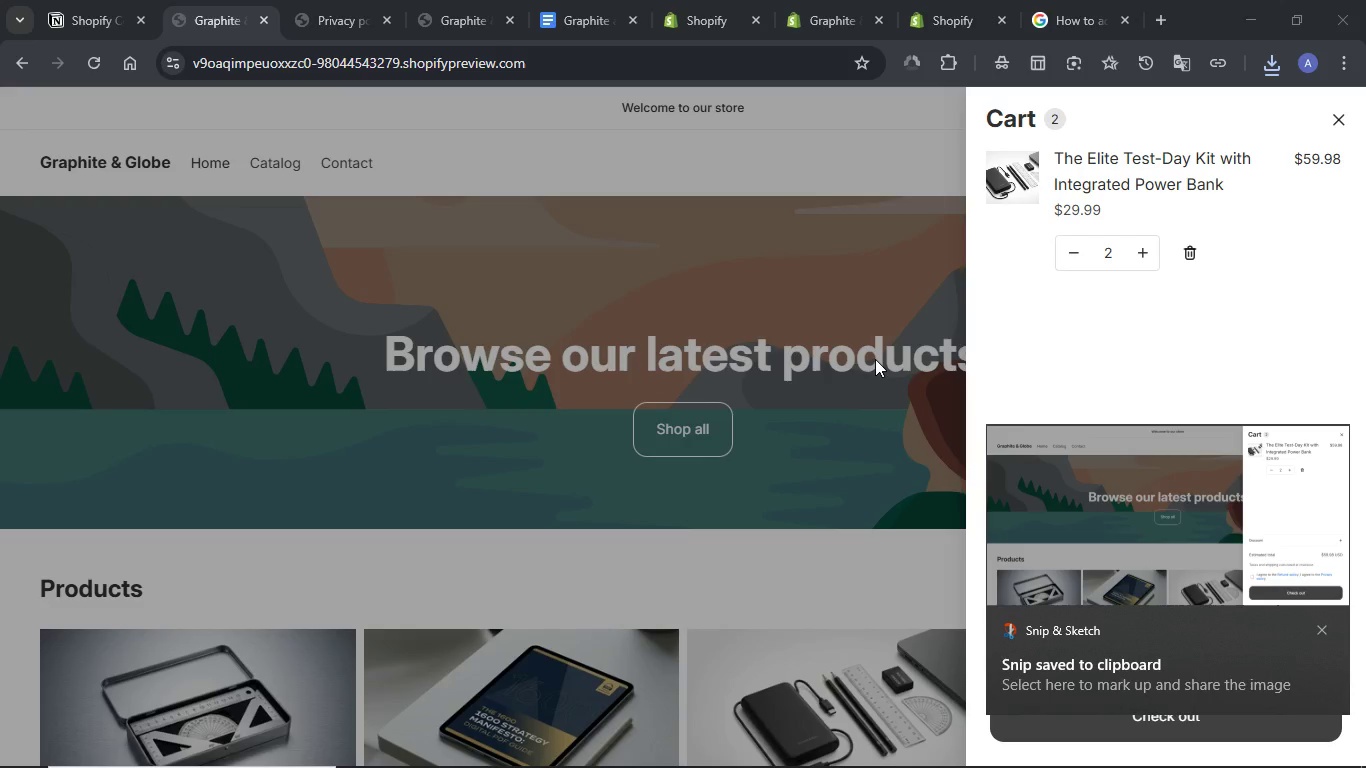 
left_click([929, 5])
 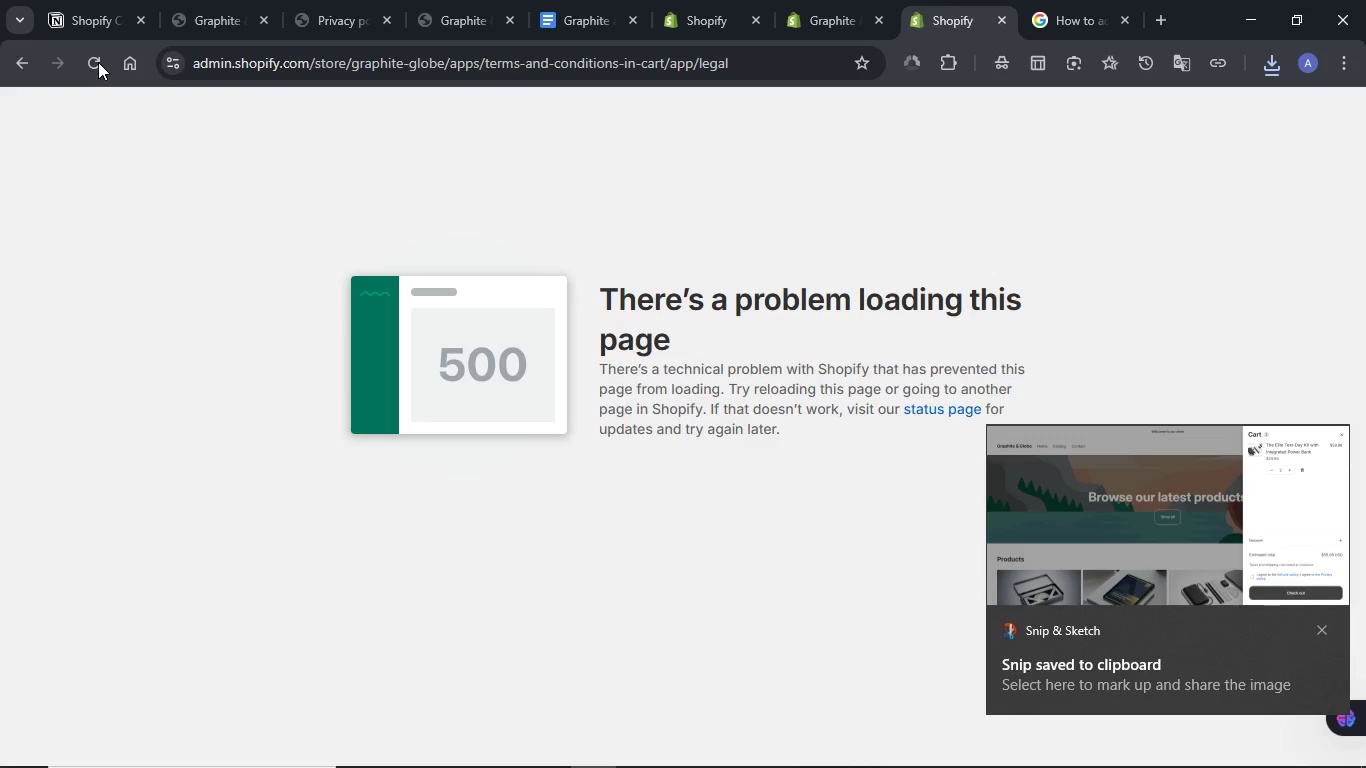 
left_click([98, 62])
 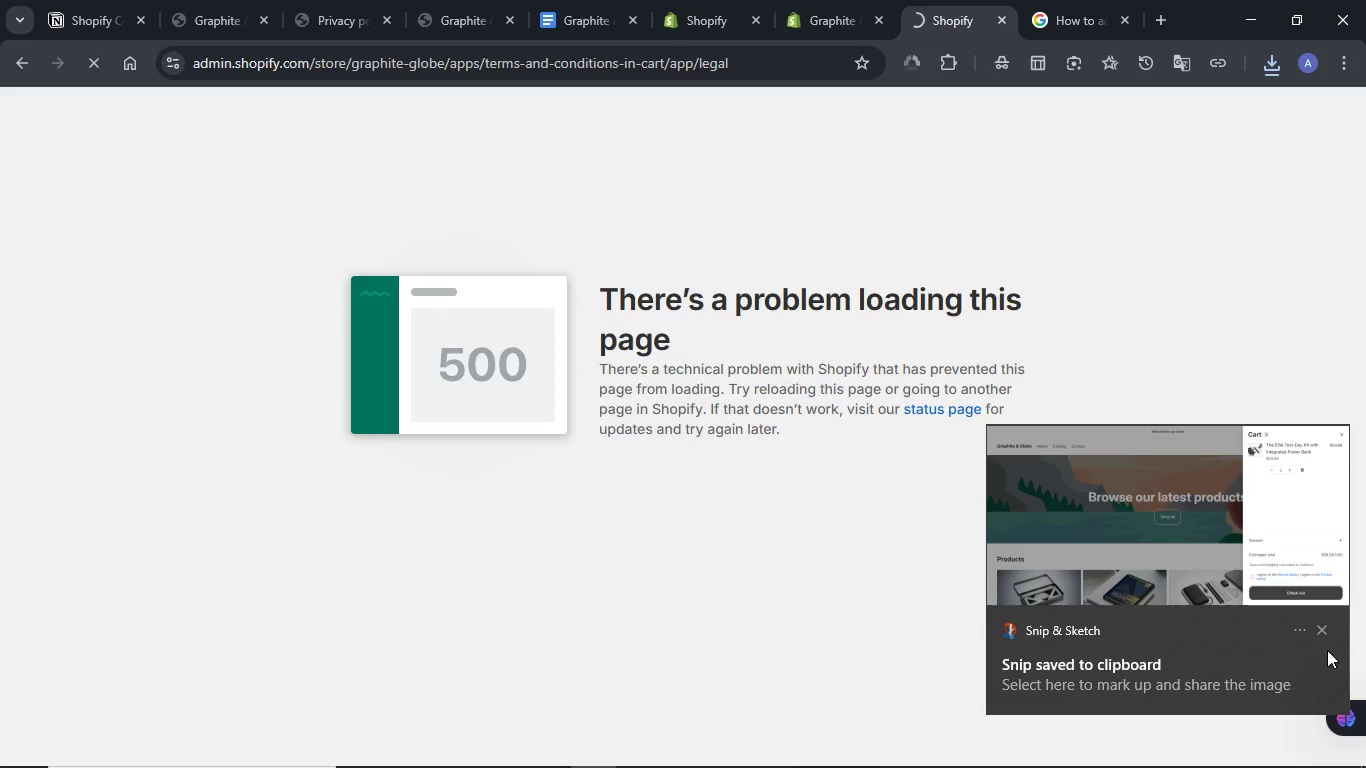 
wait(5.58)
 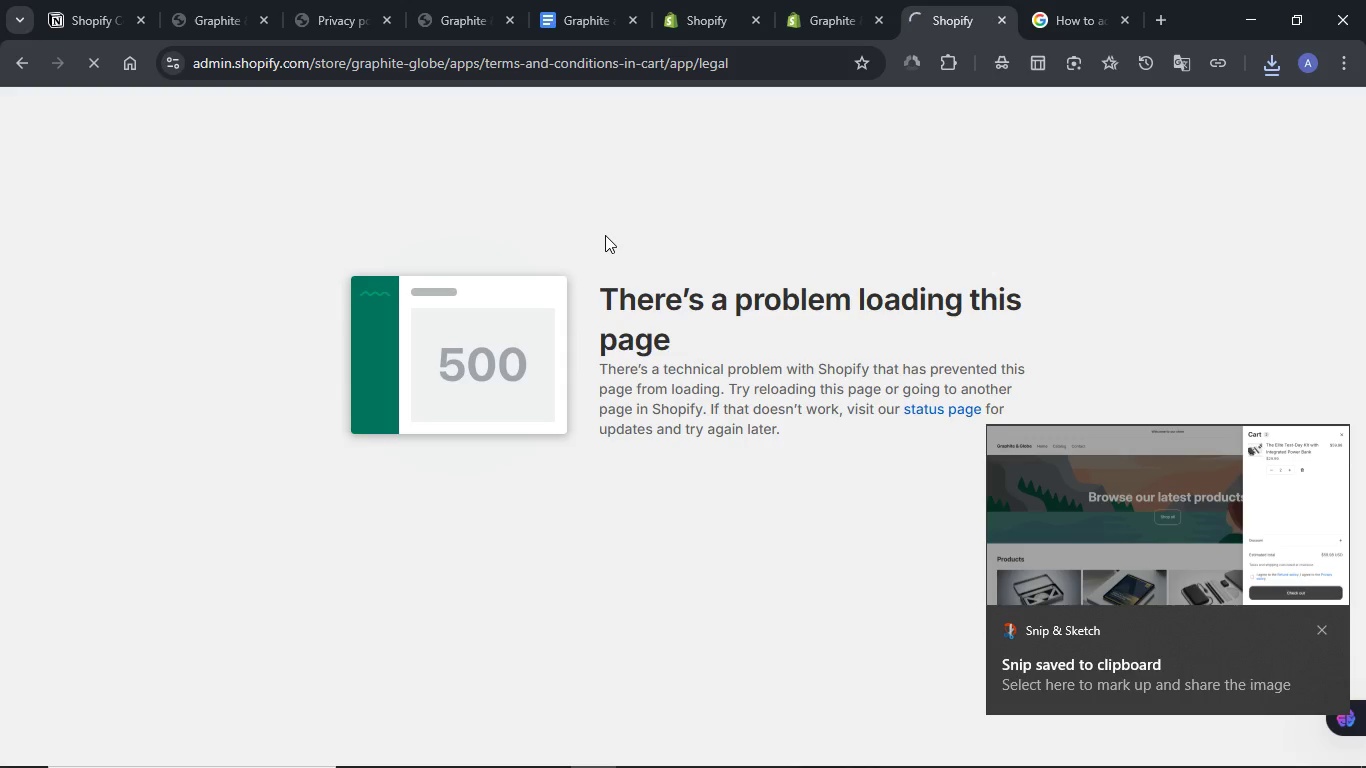 
left_click([1299, 629])
 